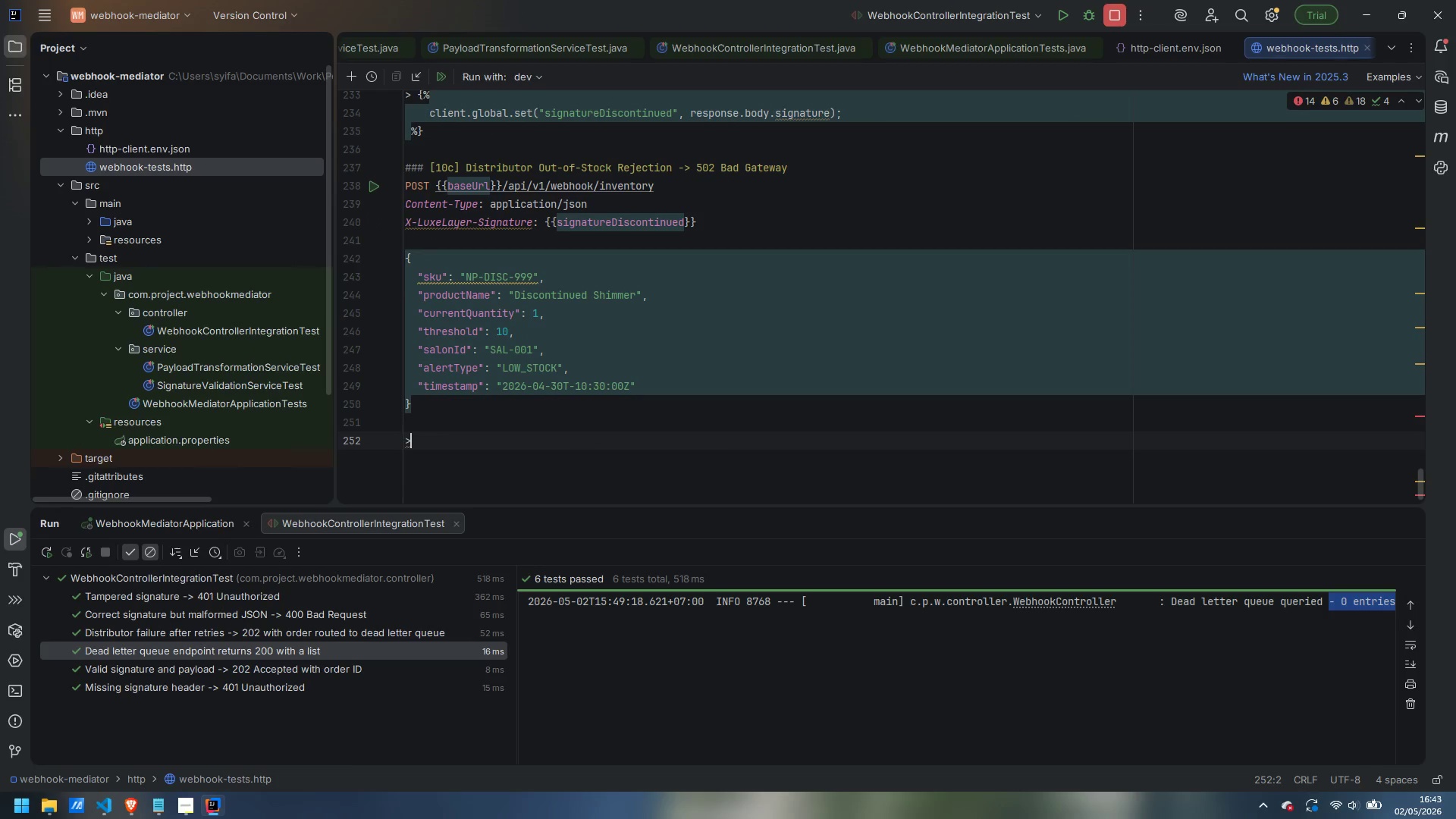 
key(Shift+Space)
 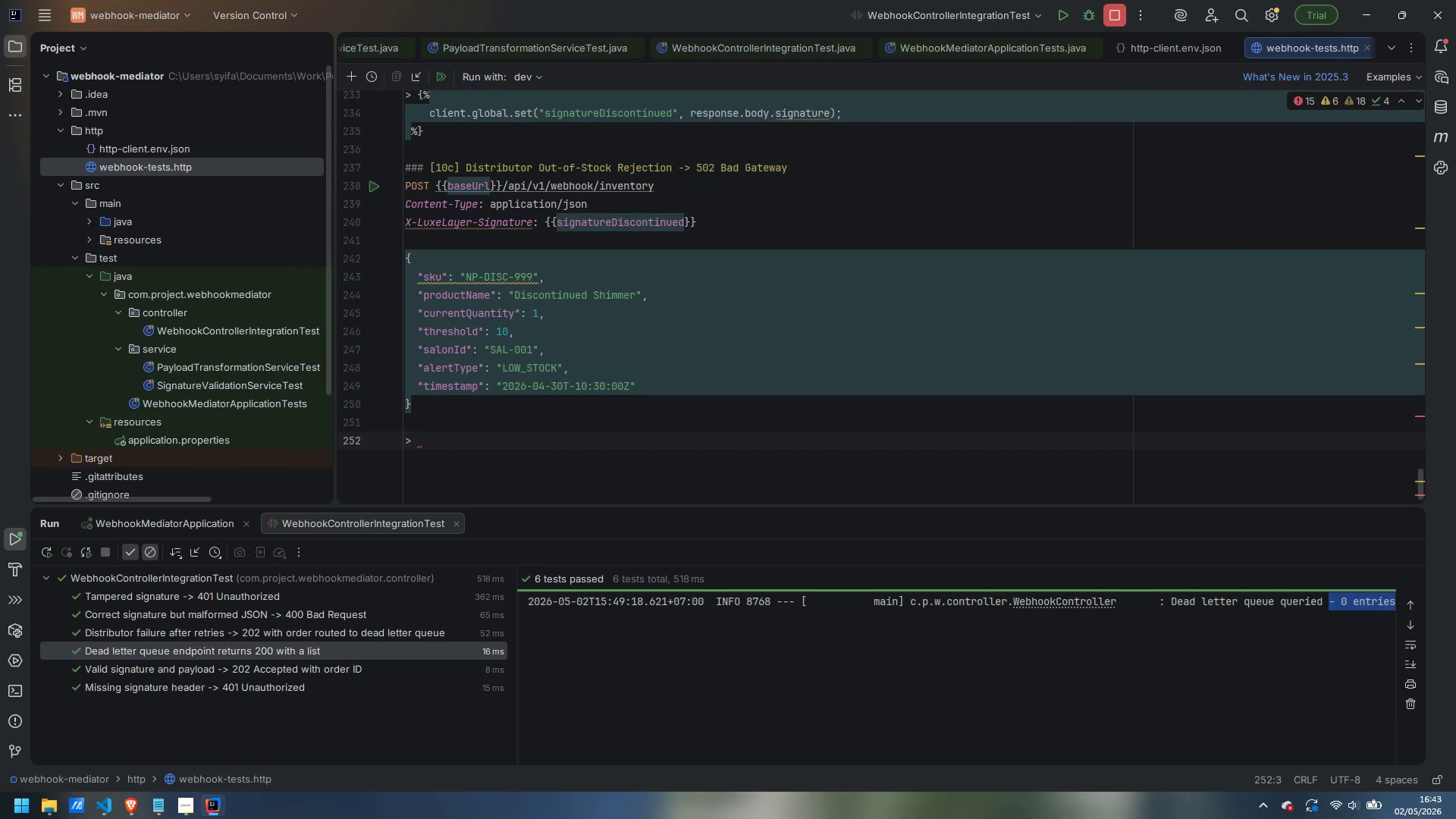 
key(Shift+BracketLeft)
 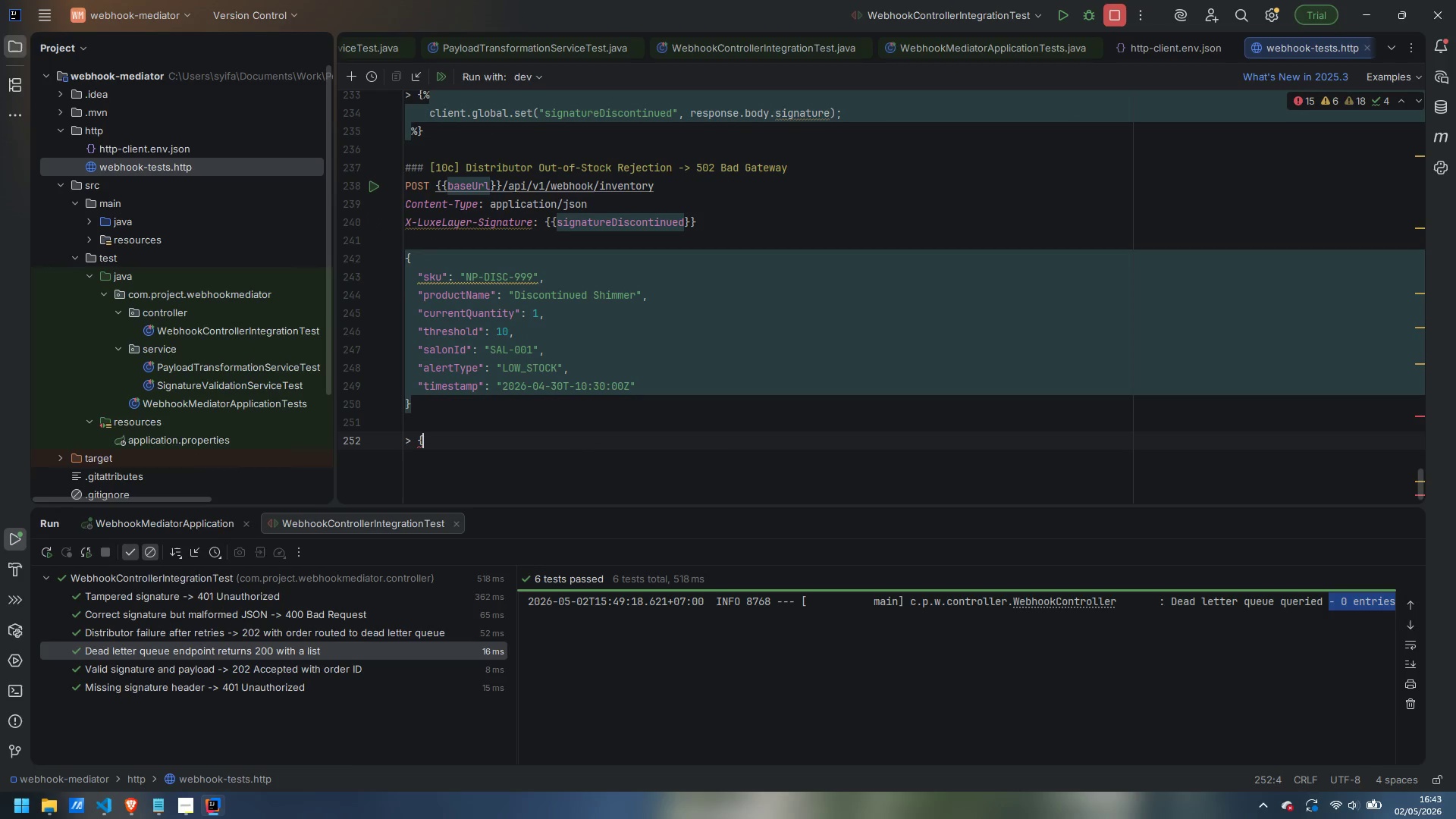 
key(Shift+5)
 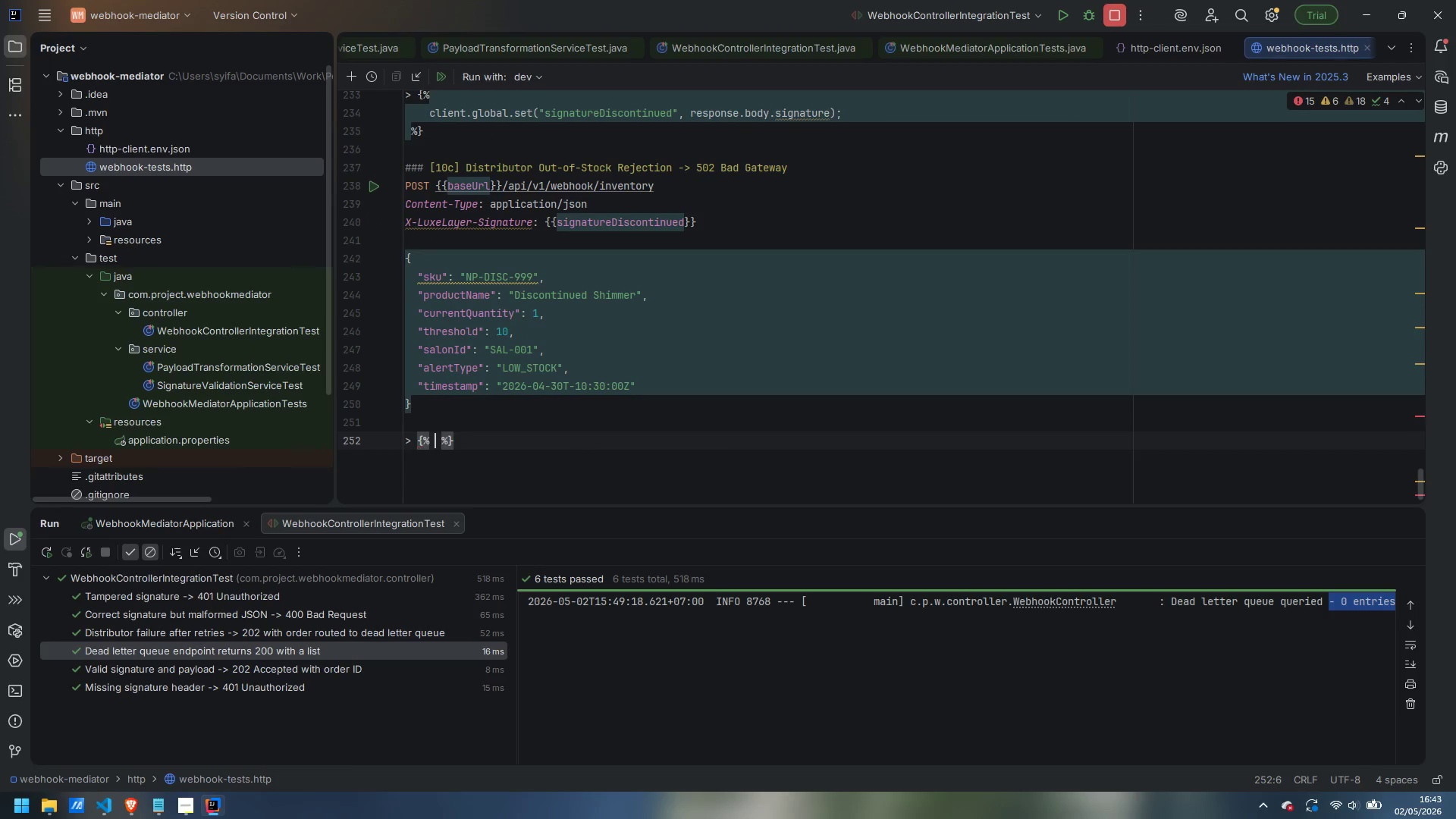 
key(Enter)
 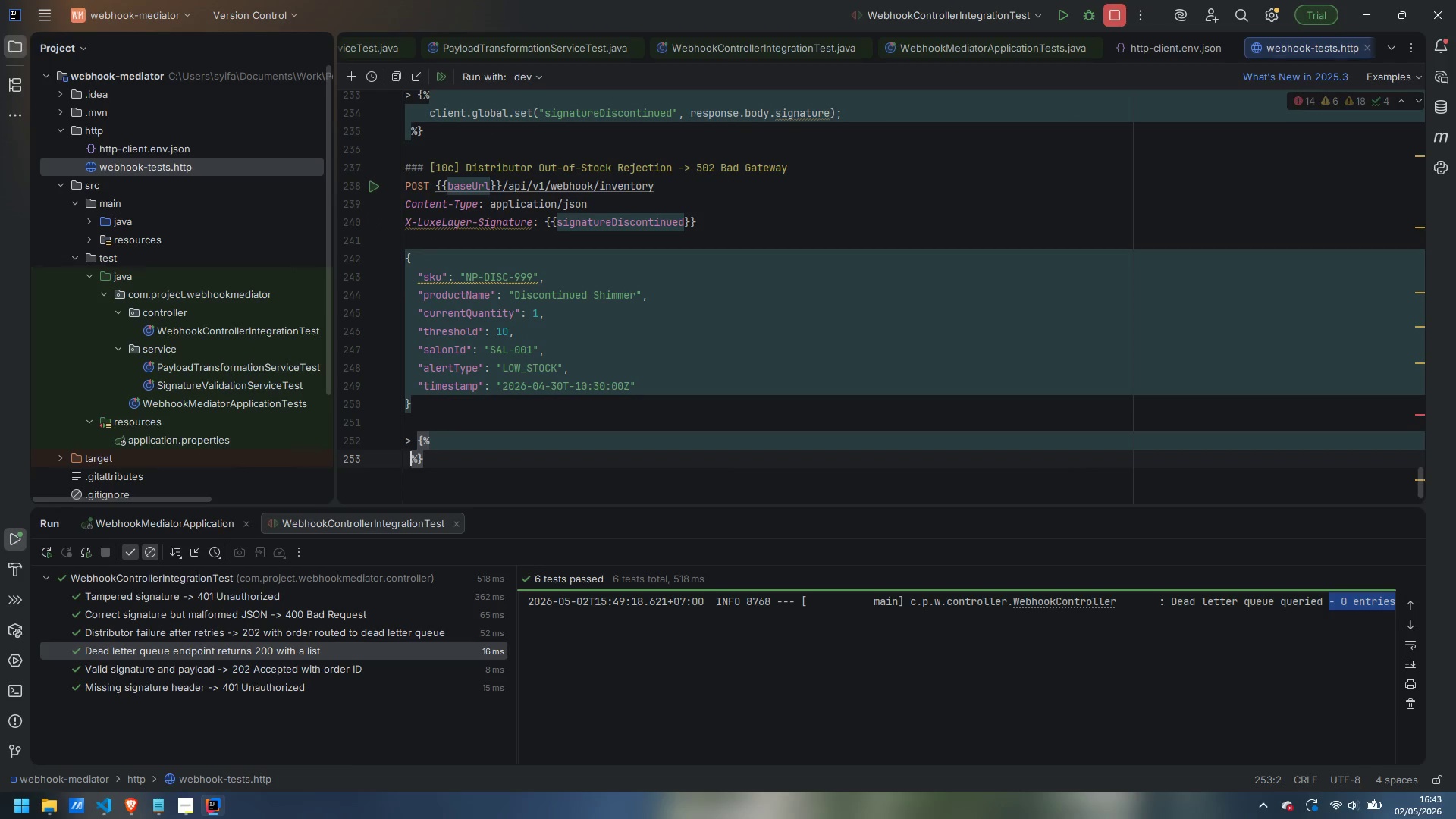 
key(Enter)
 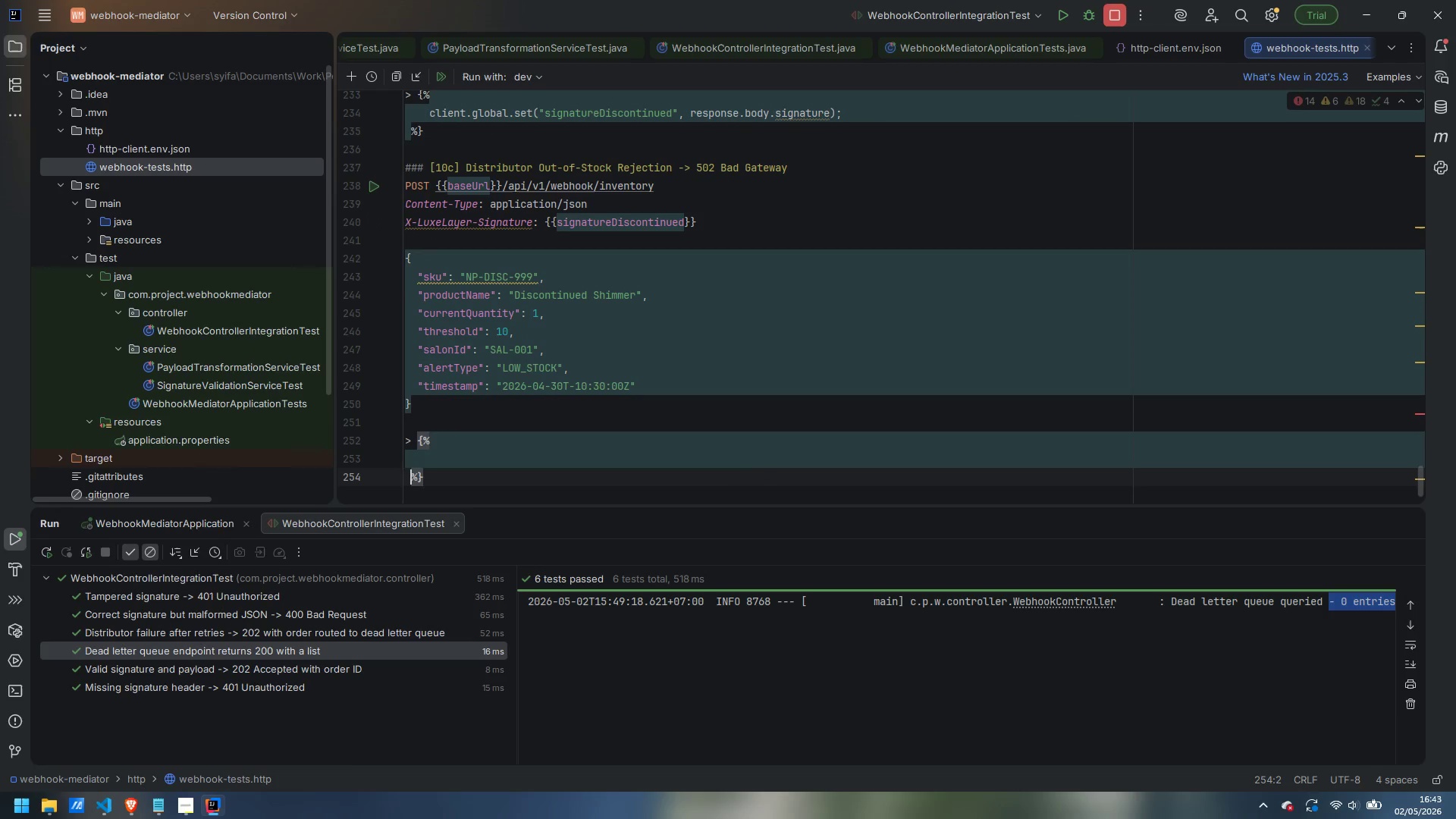 
key(ArrowUp)
 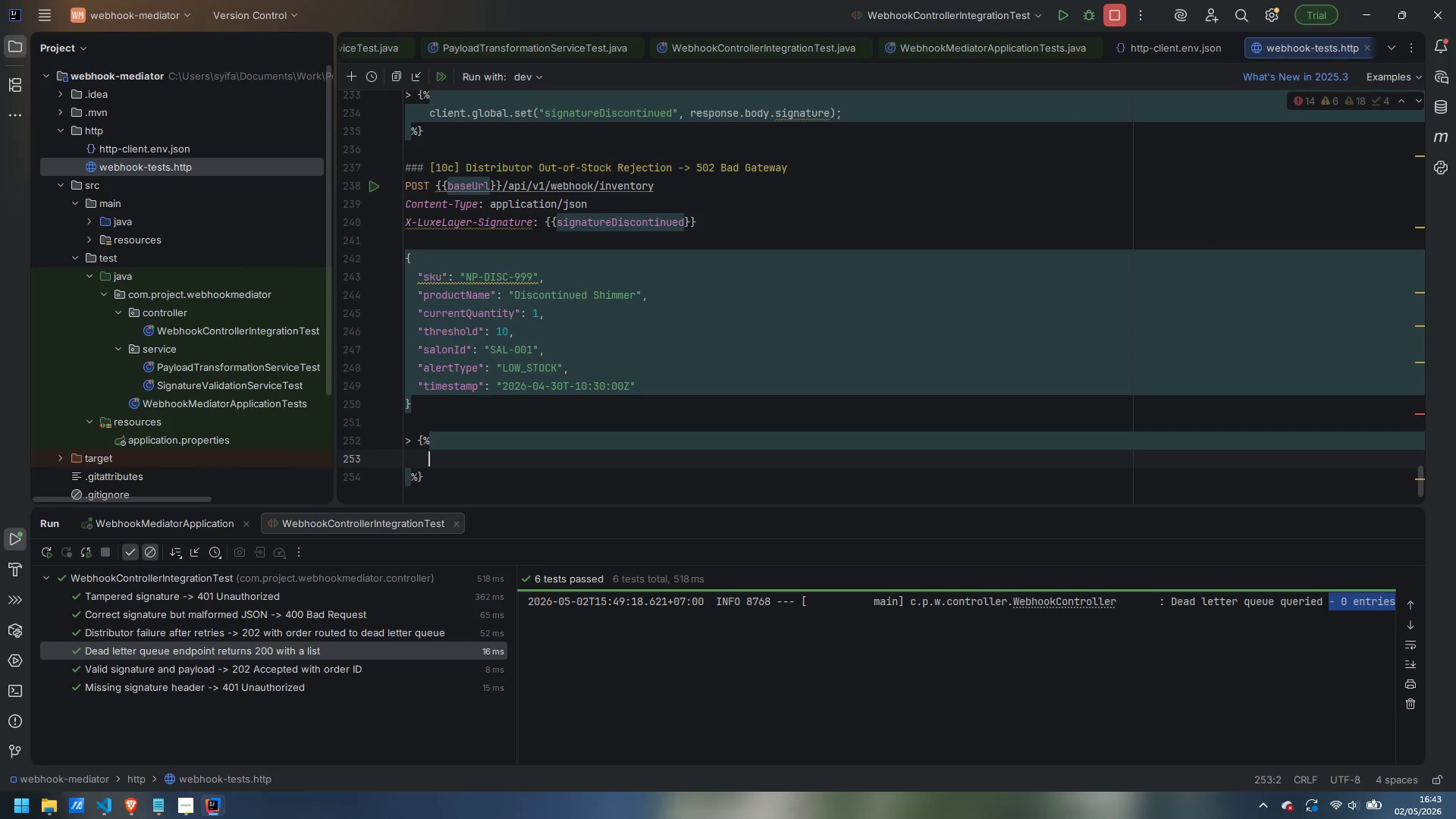 
key(Tab)
 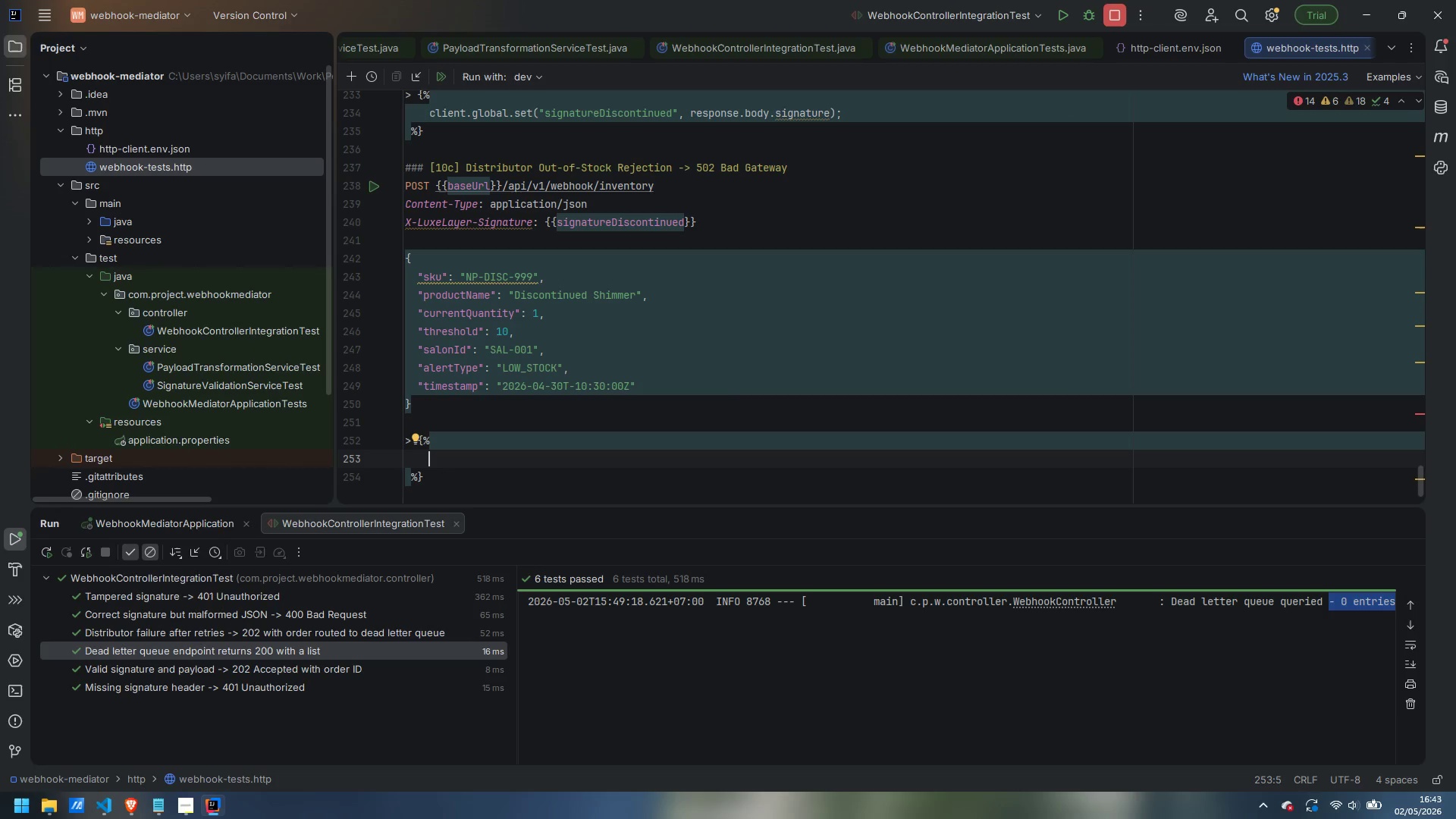 
wait(16.27)
 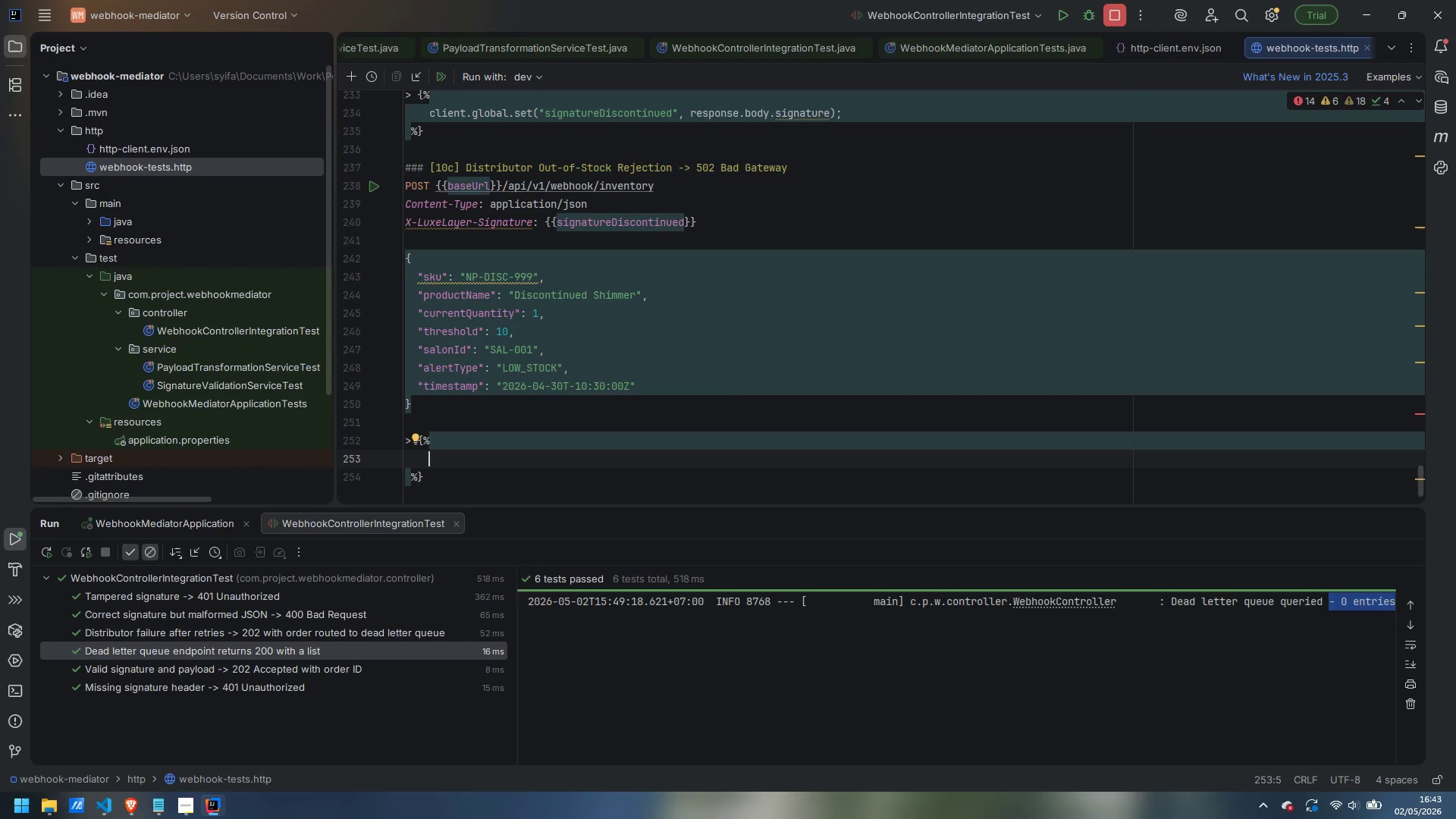 
type(client.test("Status is 502 )
 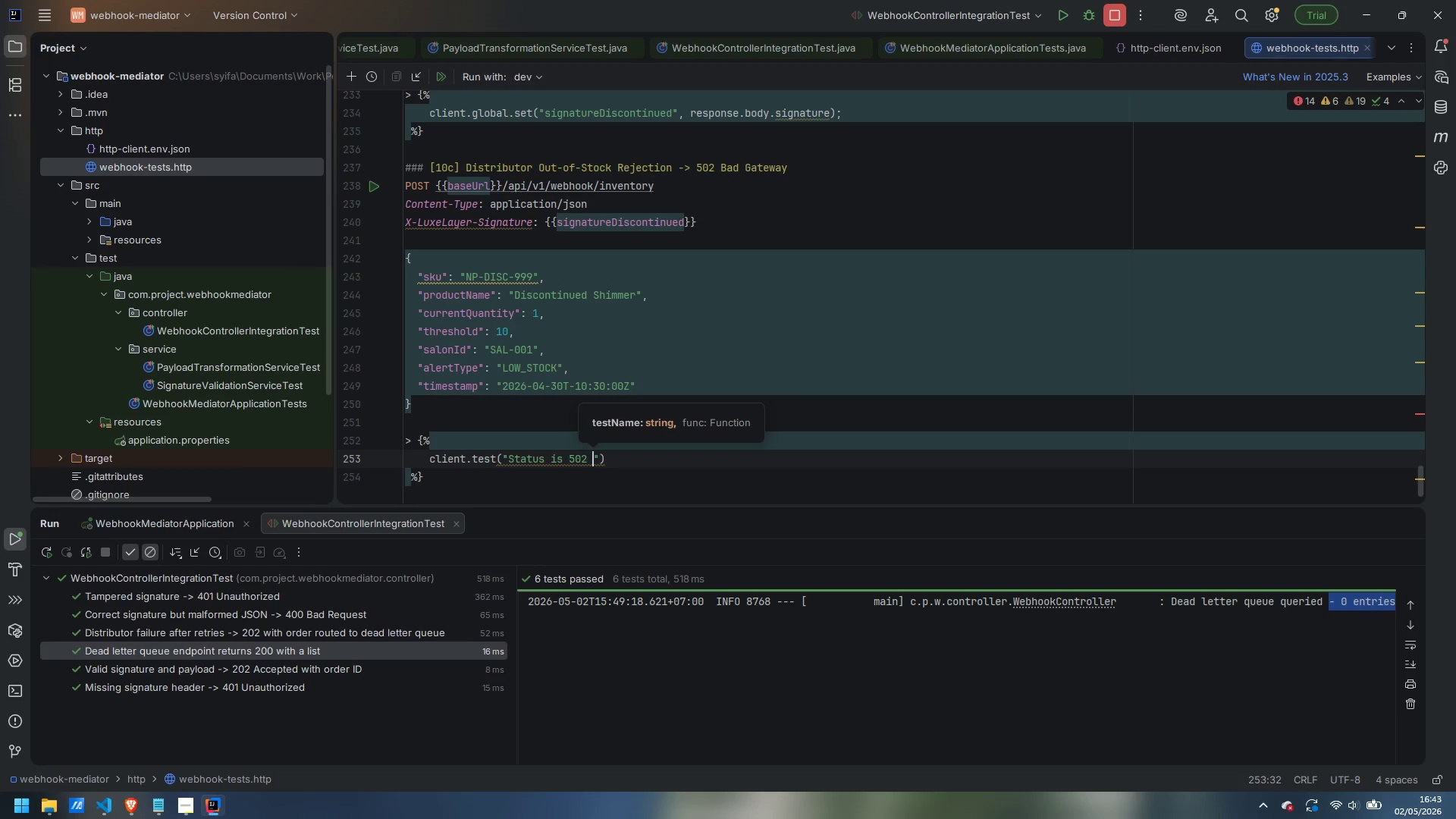 
wait(5.23)
 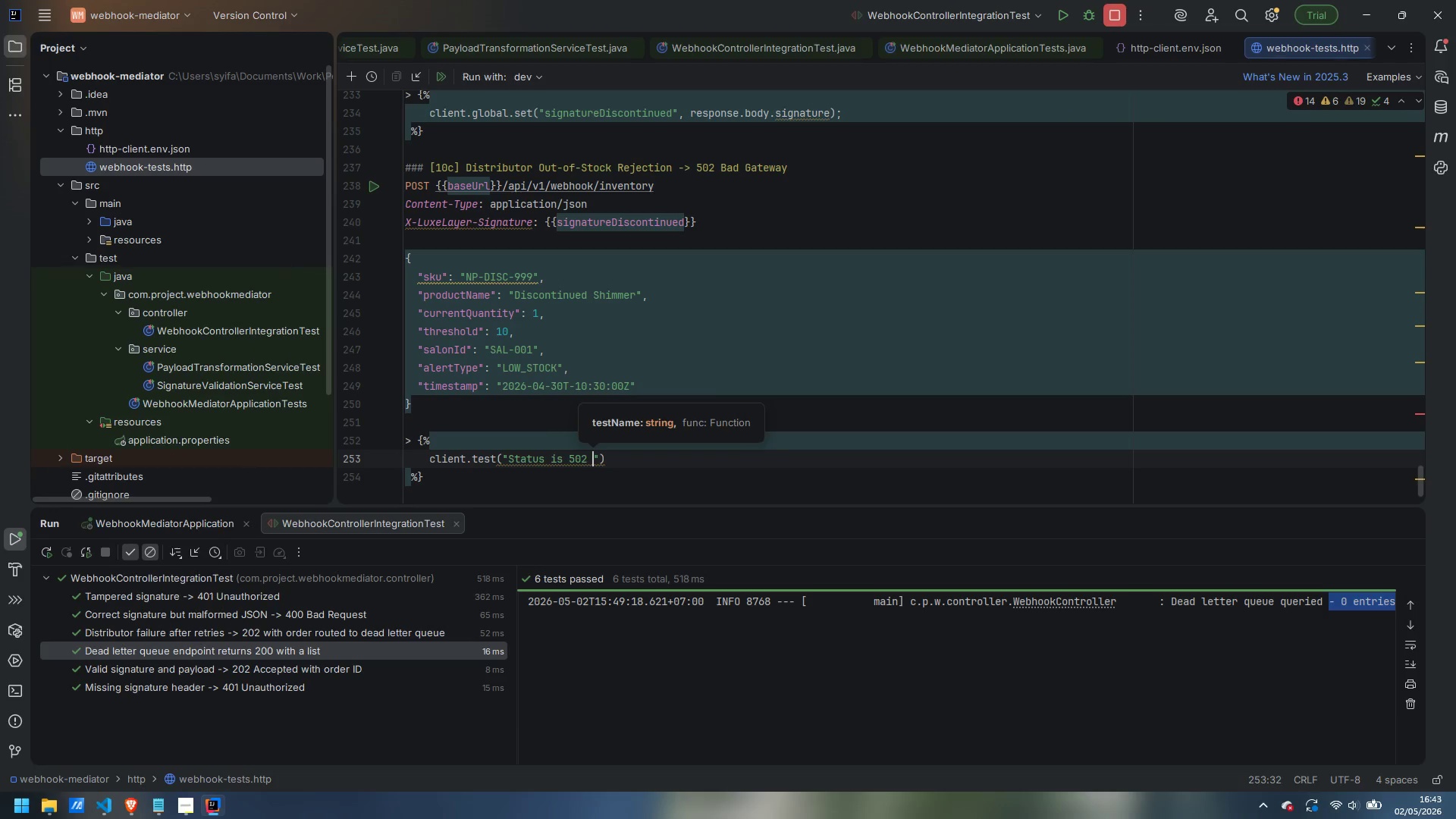 
type(Bad Gateway)
 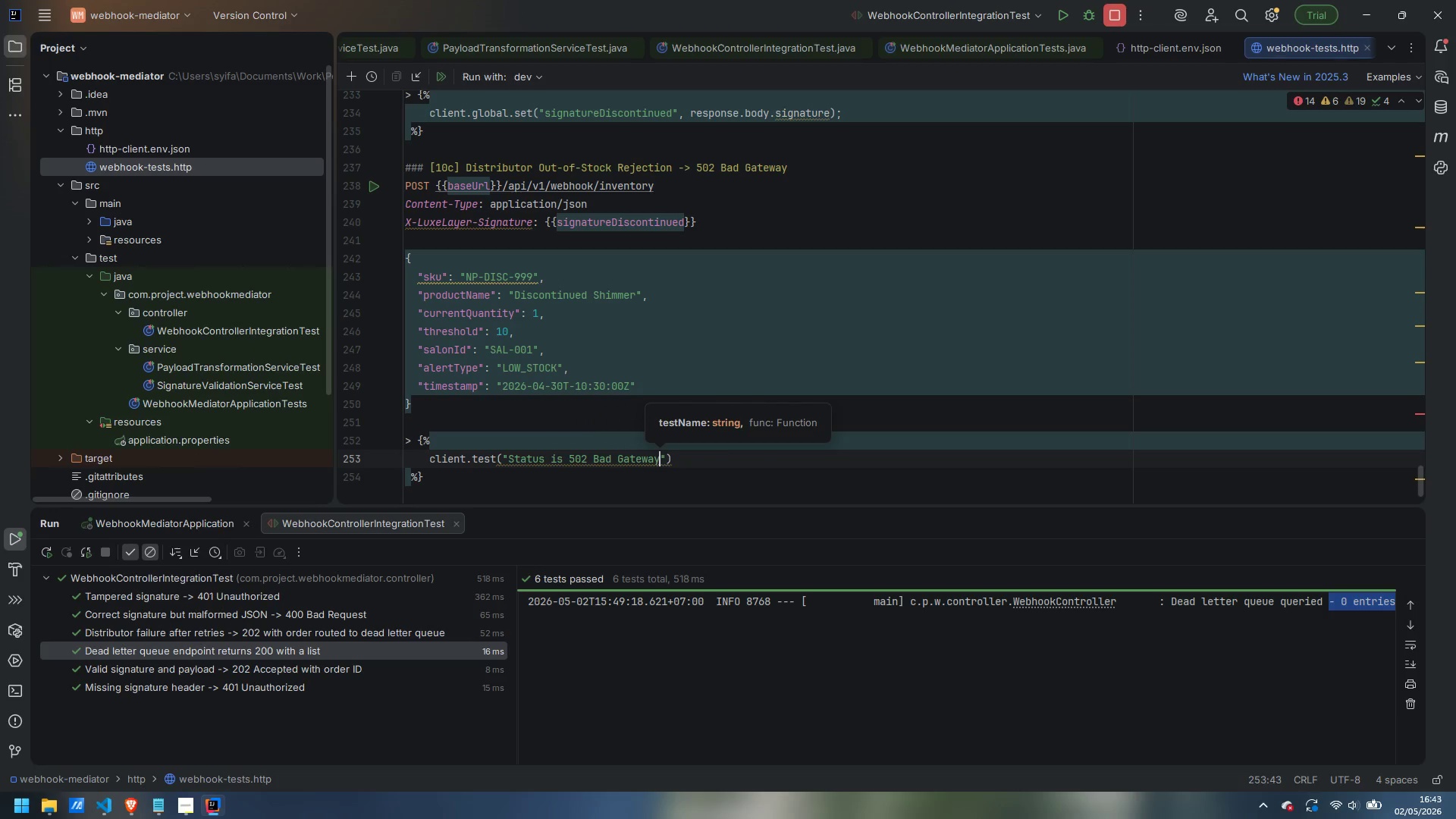 
key(ArrowRight)
 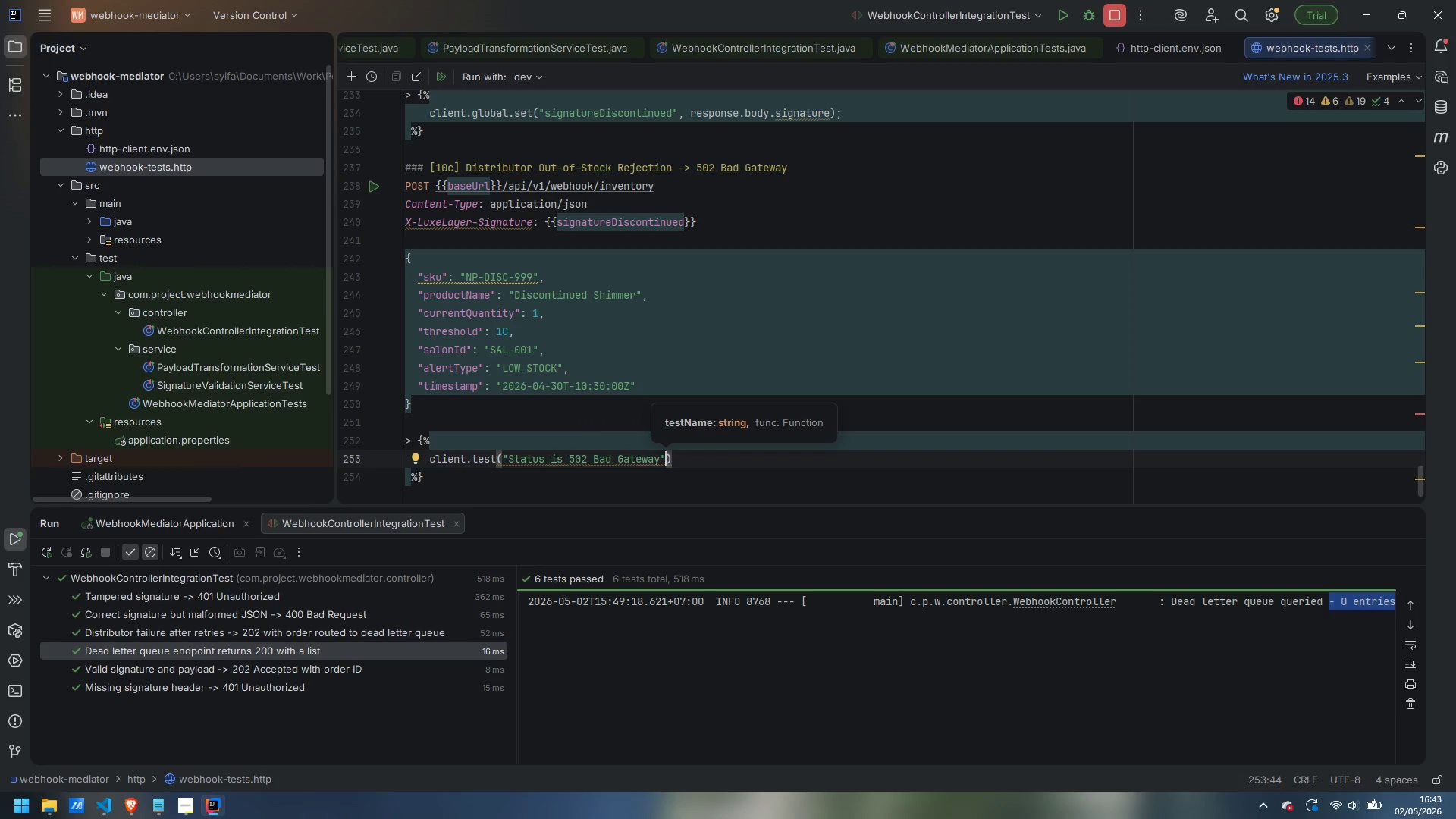 
type(, fucntio)
 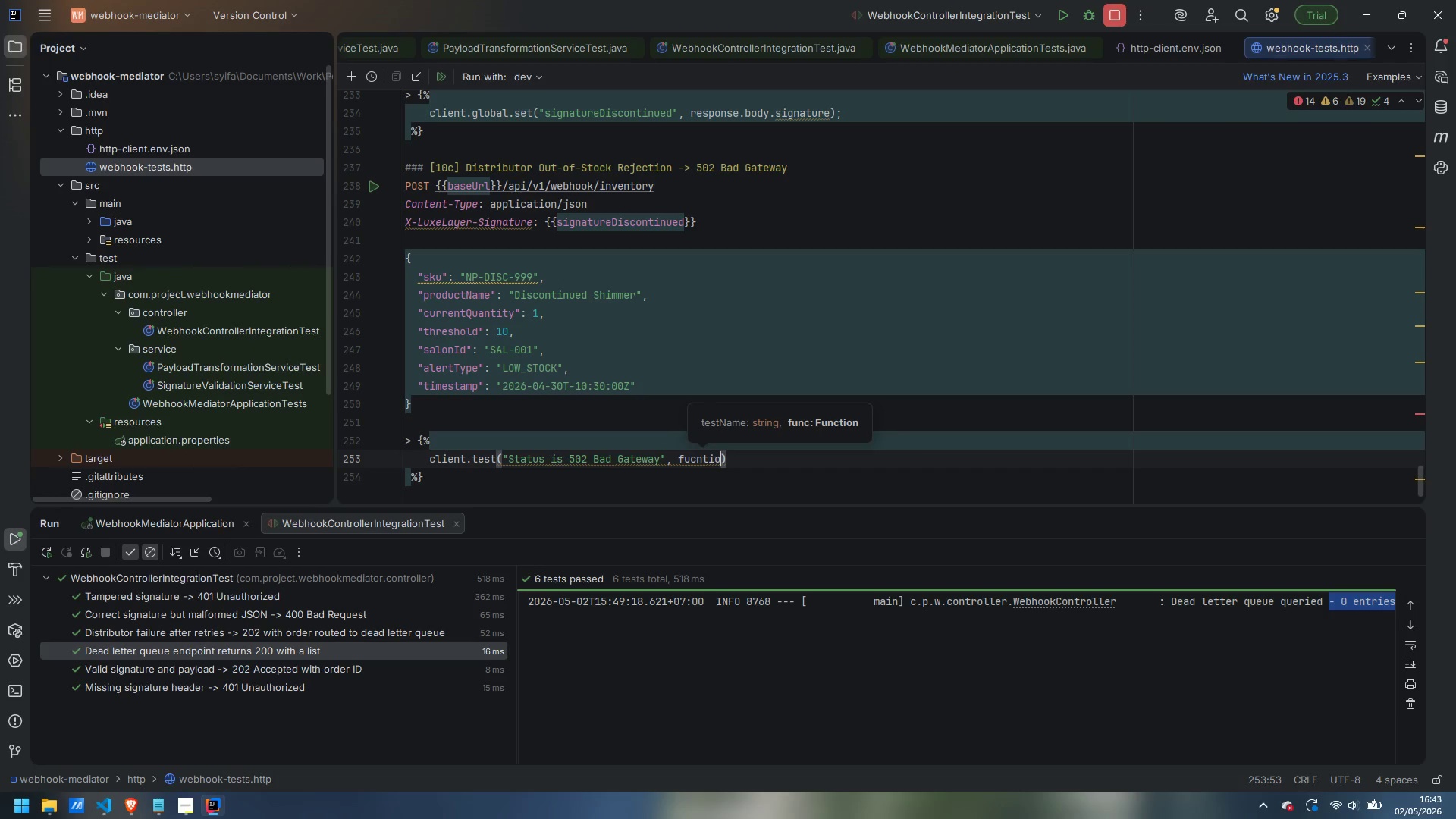 
key(Control+ControlLeft)
 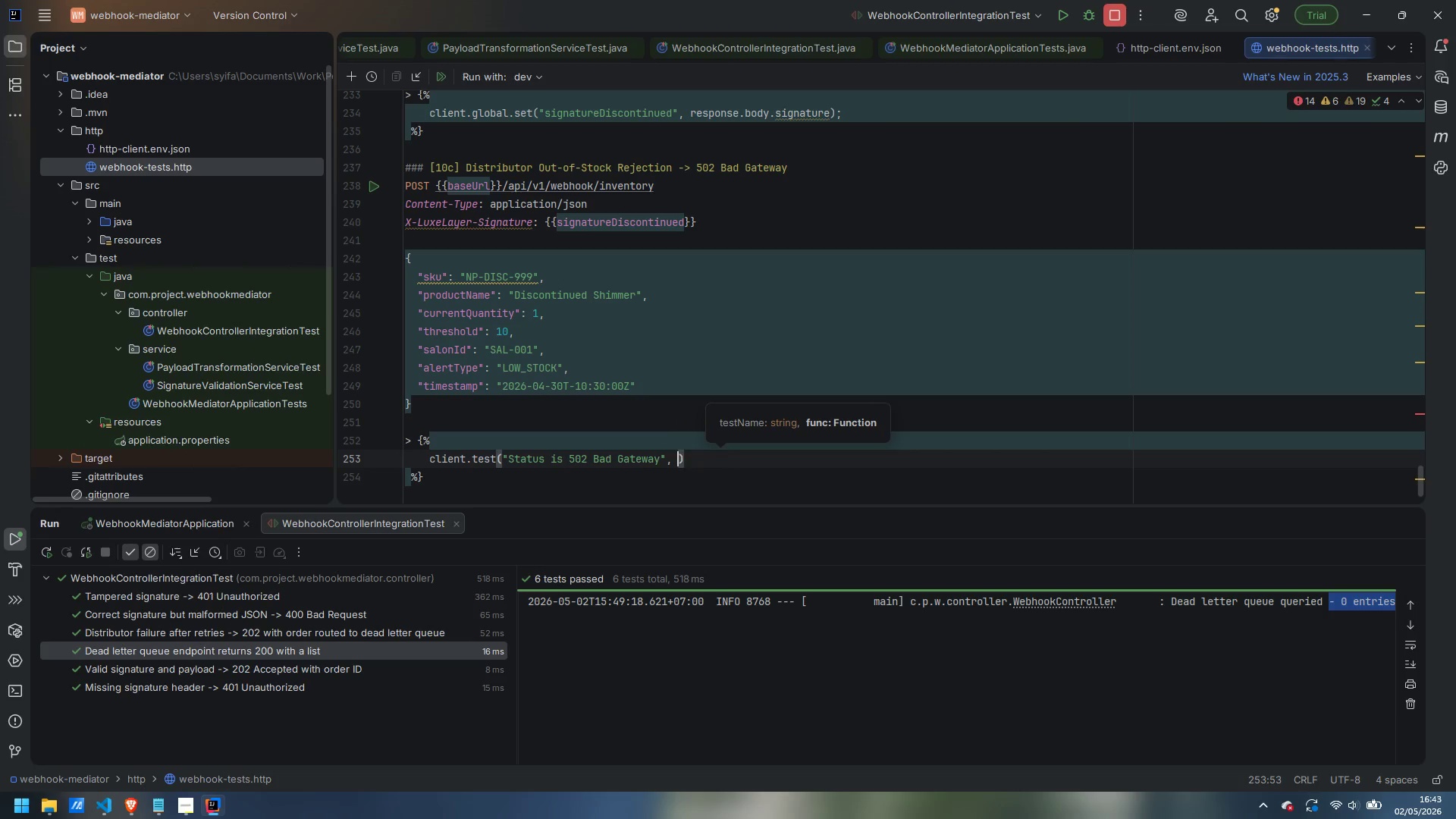 
key(Control+Backspace)
 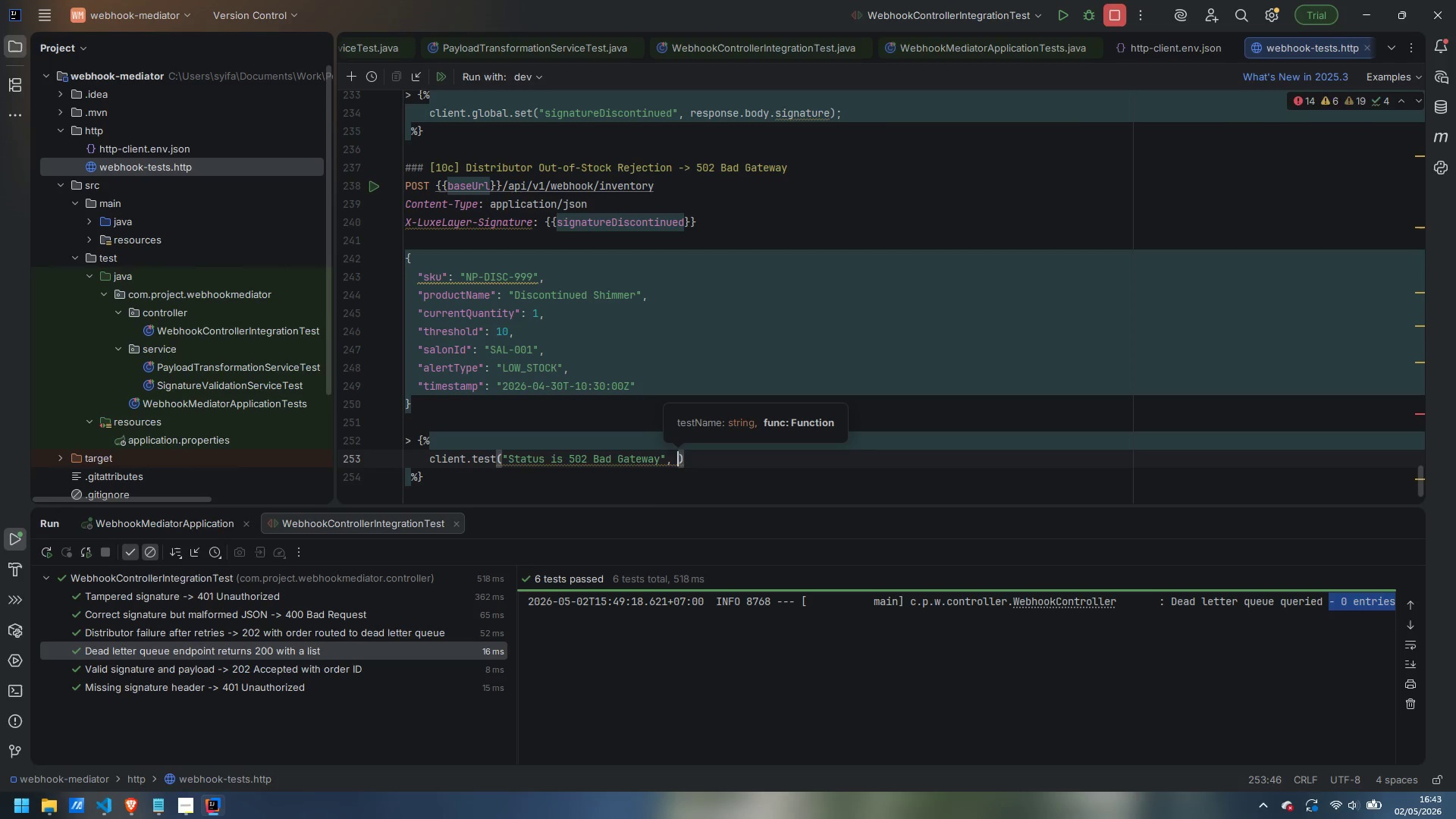 
type(function )
key(Backspace)
type(() {)
 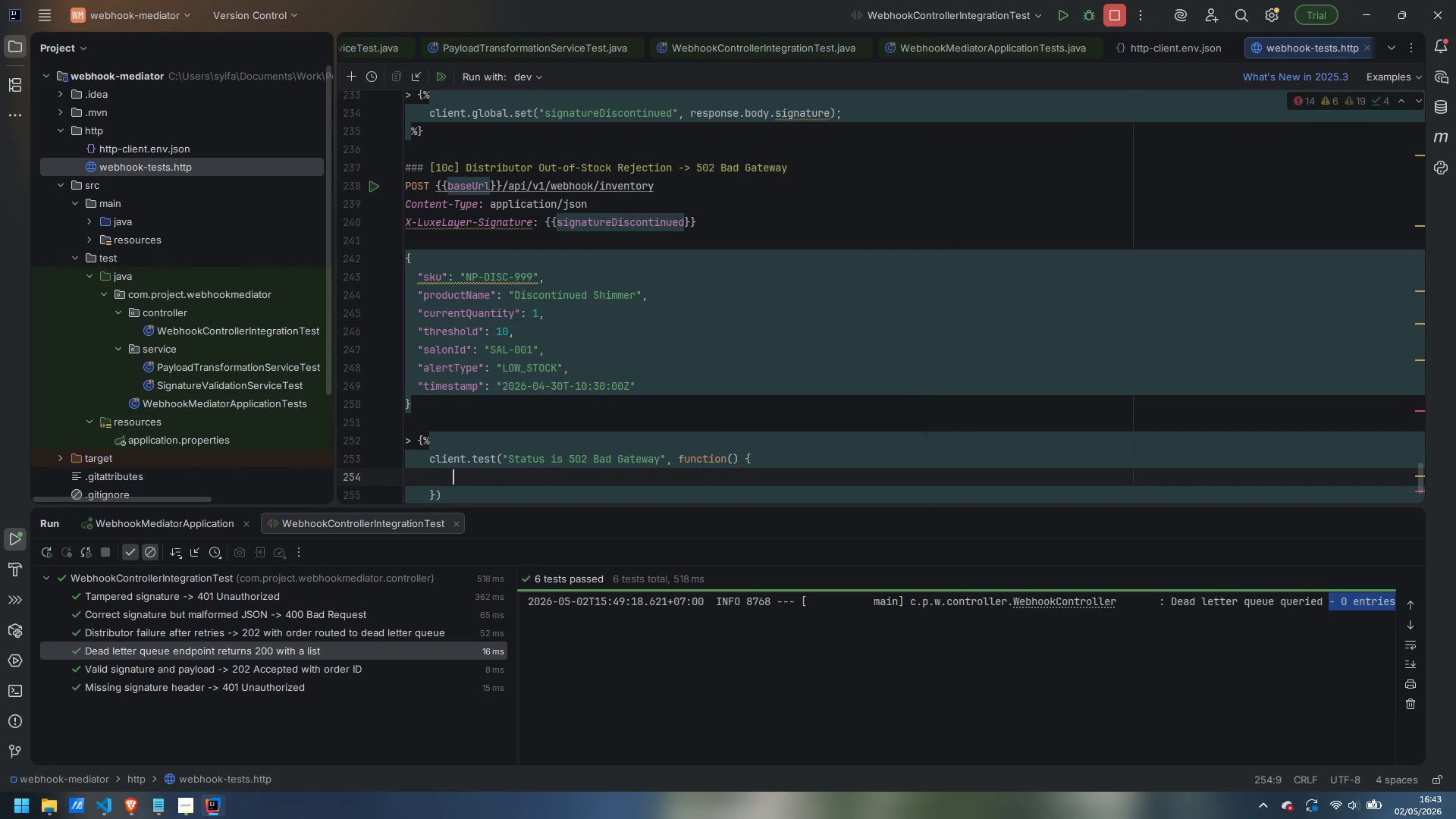 
 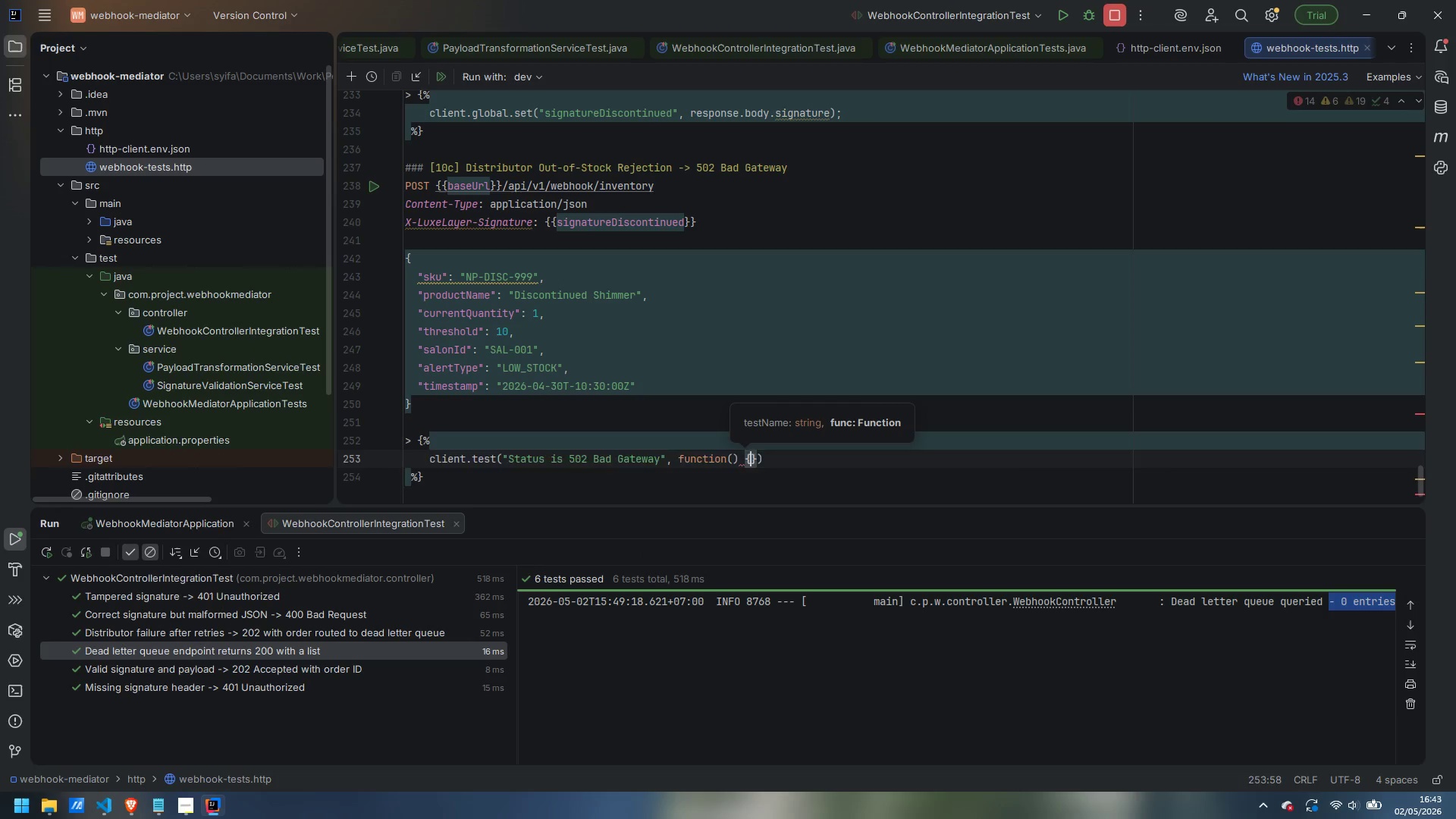 
key(Enter)
 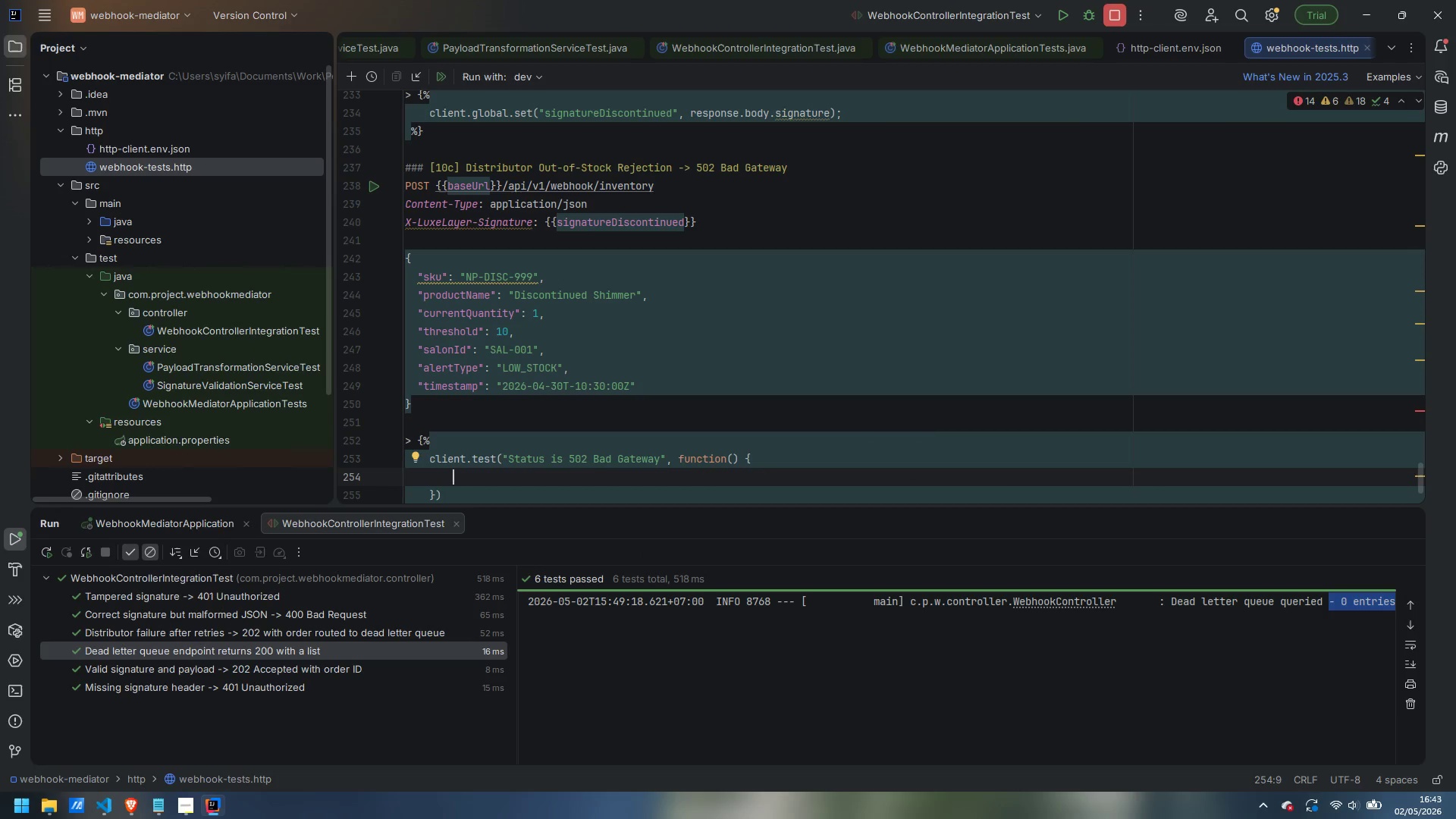 
type(client.assert(response.status === 2)
key(Backspace)
type(502, )
 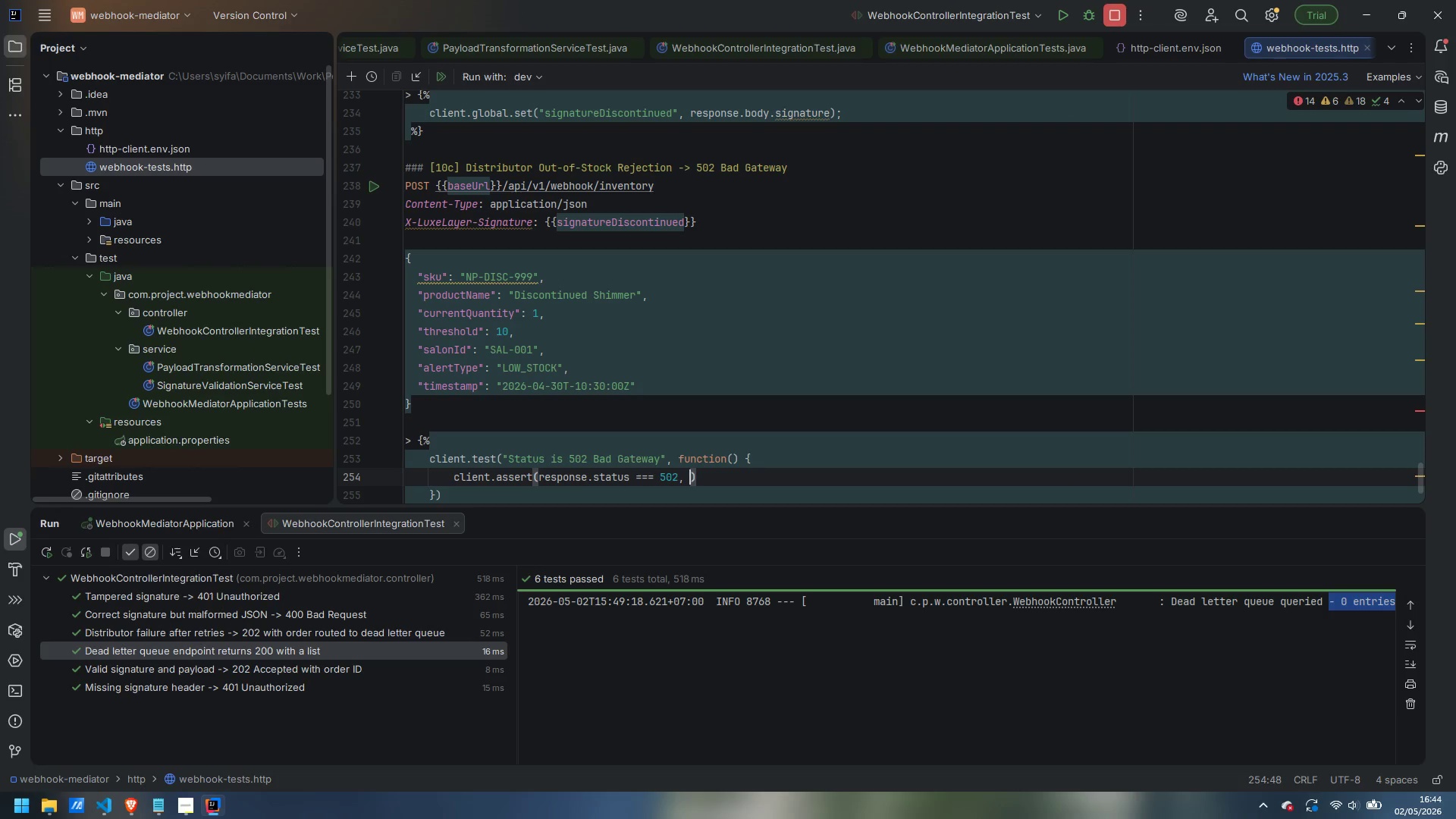 
wait(5.8)
 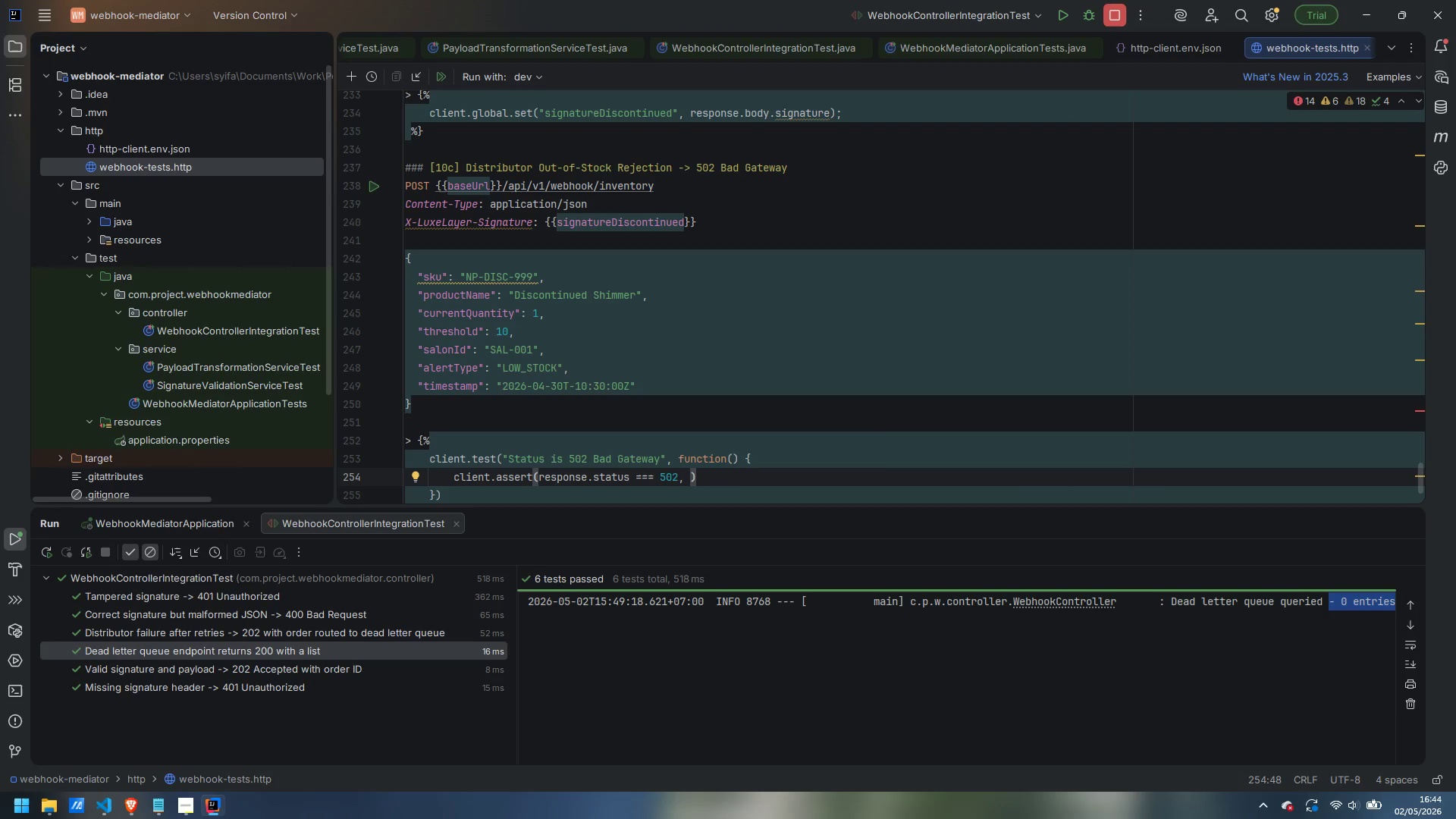 
type("Expected)
 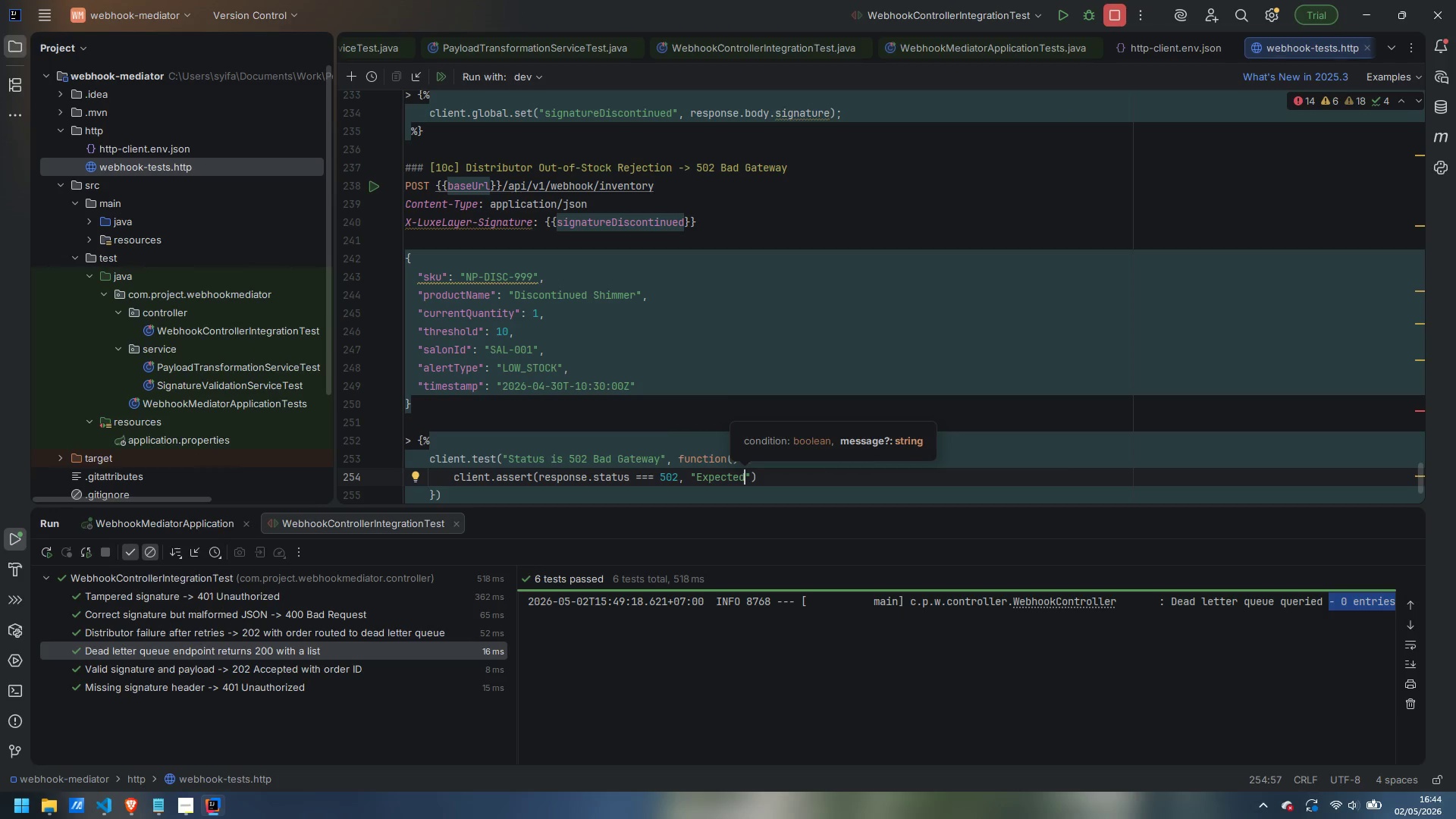 
type( 502 but gortr )
key(Backspace)
key(Backspace)
key(Backspace)
type(t)
key(Backspace)
key(Backspace)
type(t )
 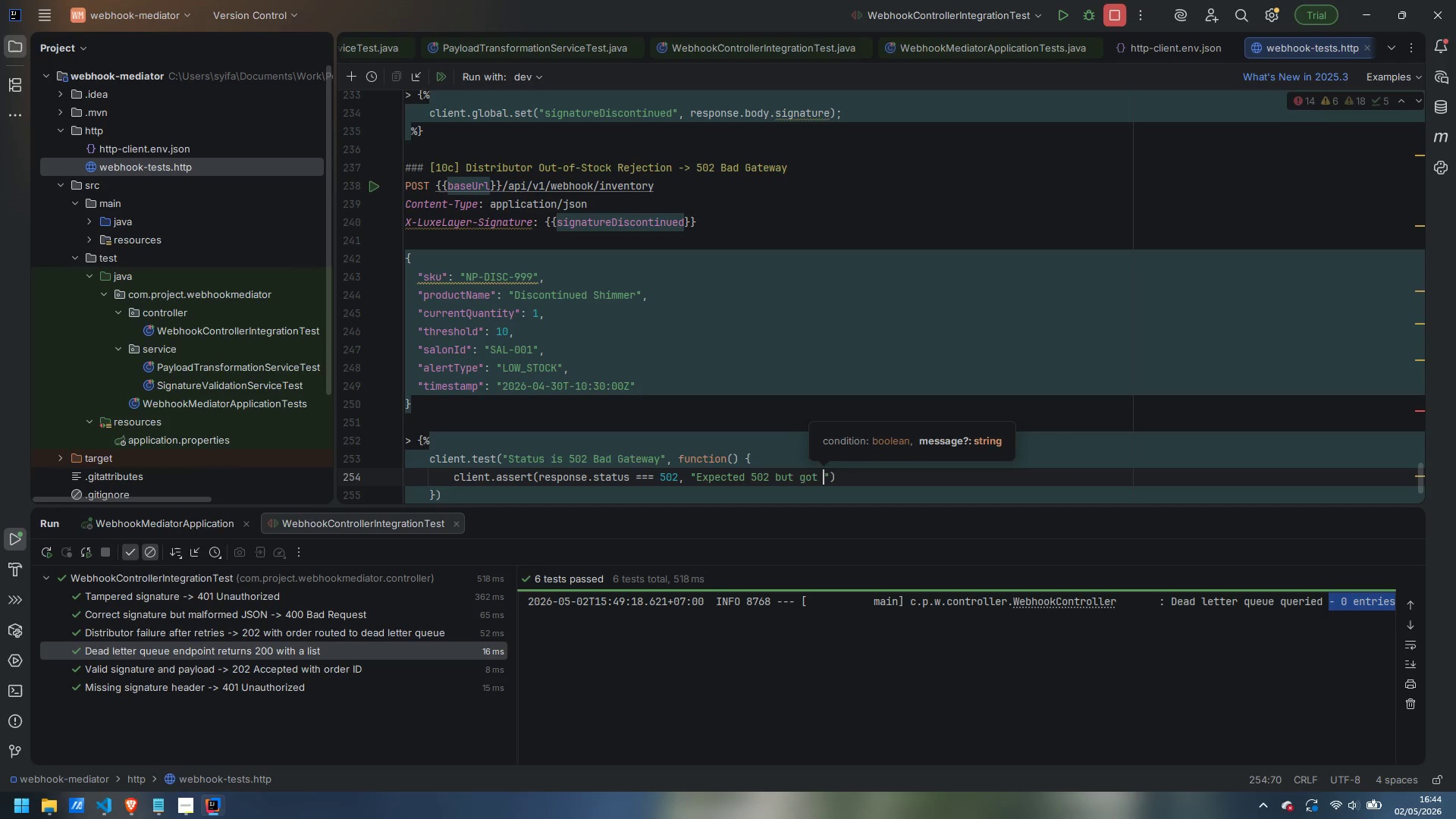 
key(ArrowRight)
 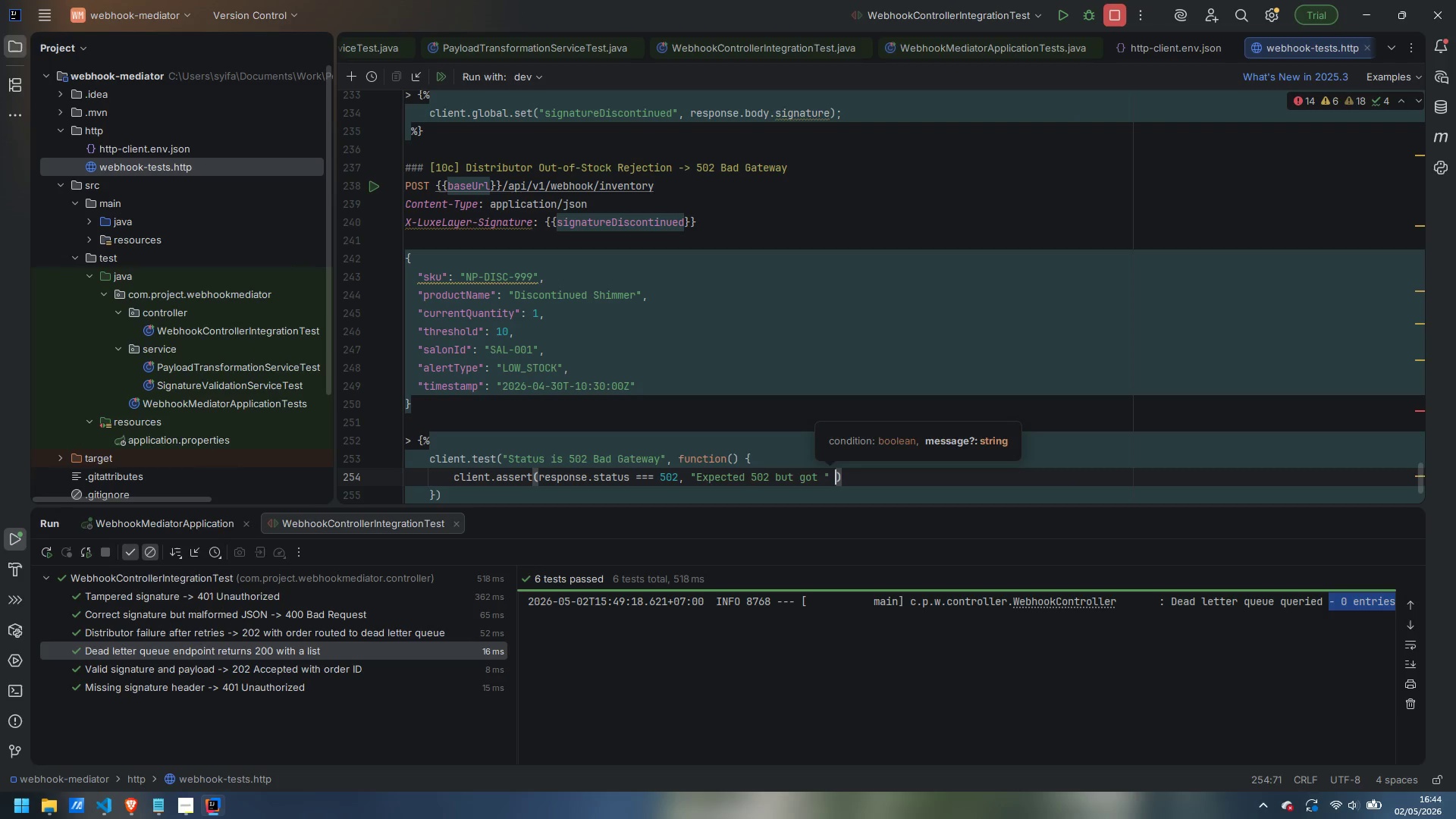 
type( + response.status)
 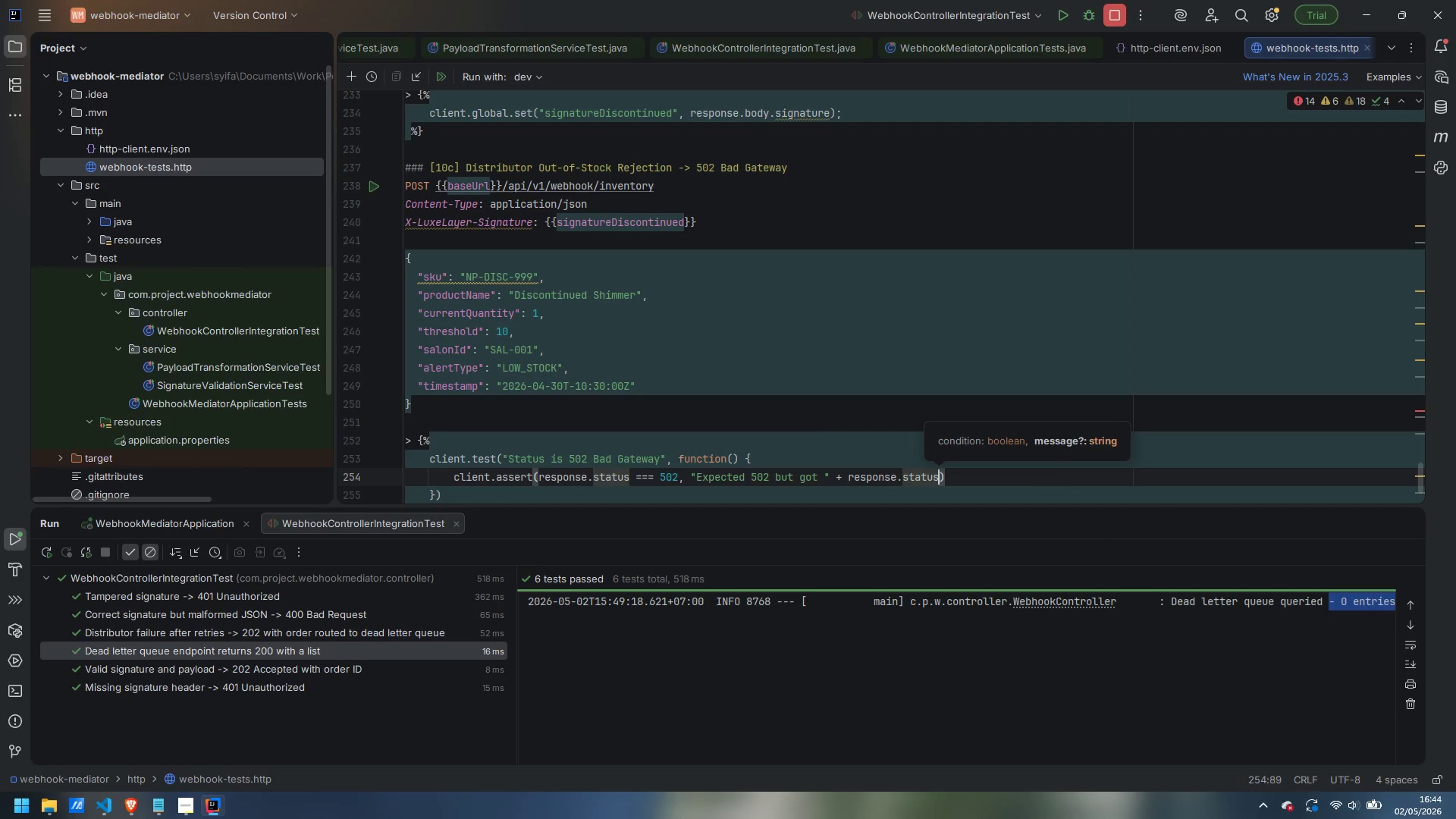 
key(ArrowRight)
 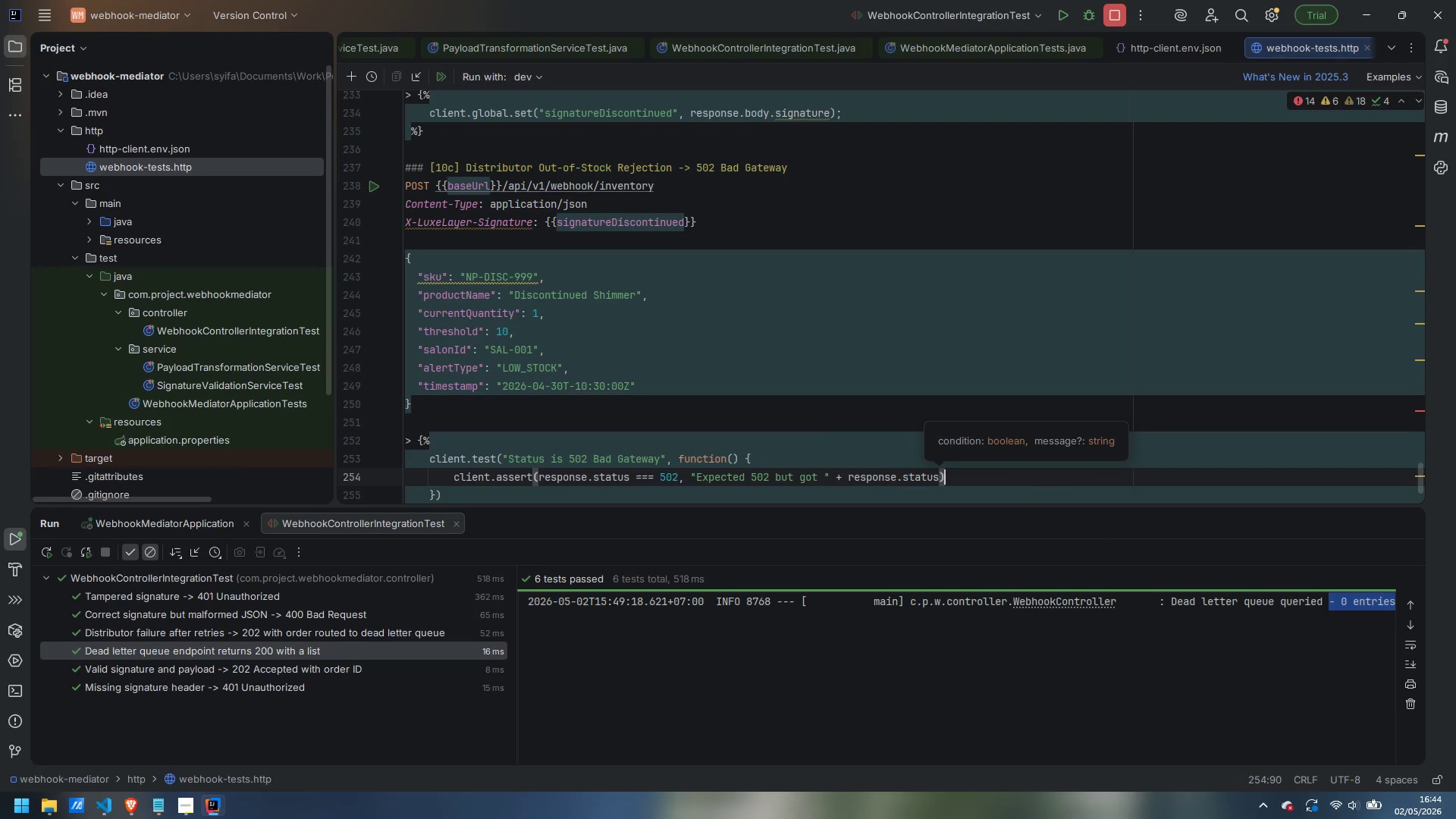 
key(Semicolon)
 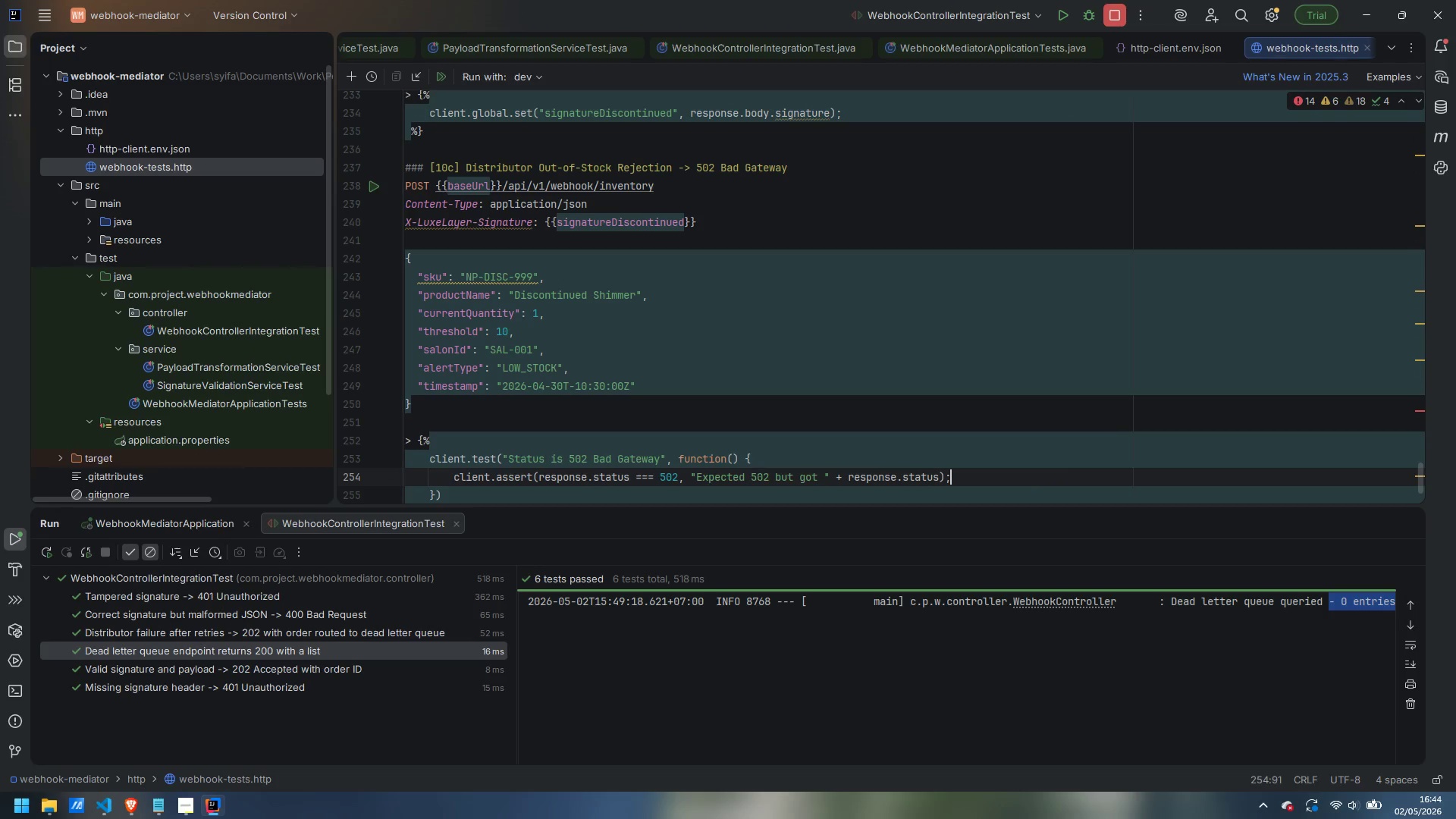 
key(Enter)
 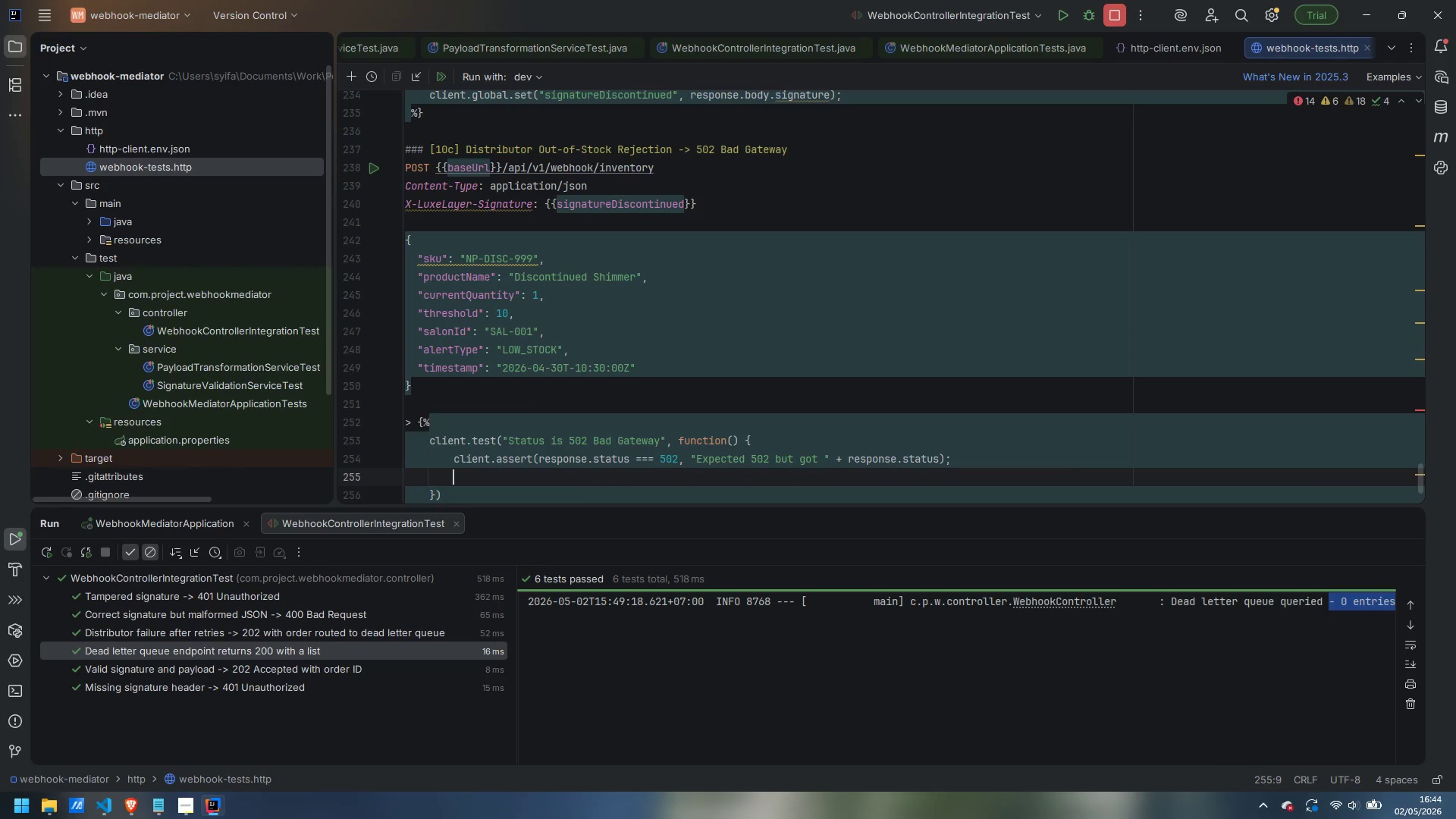 
key(Control+Backspace)
 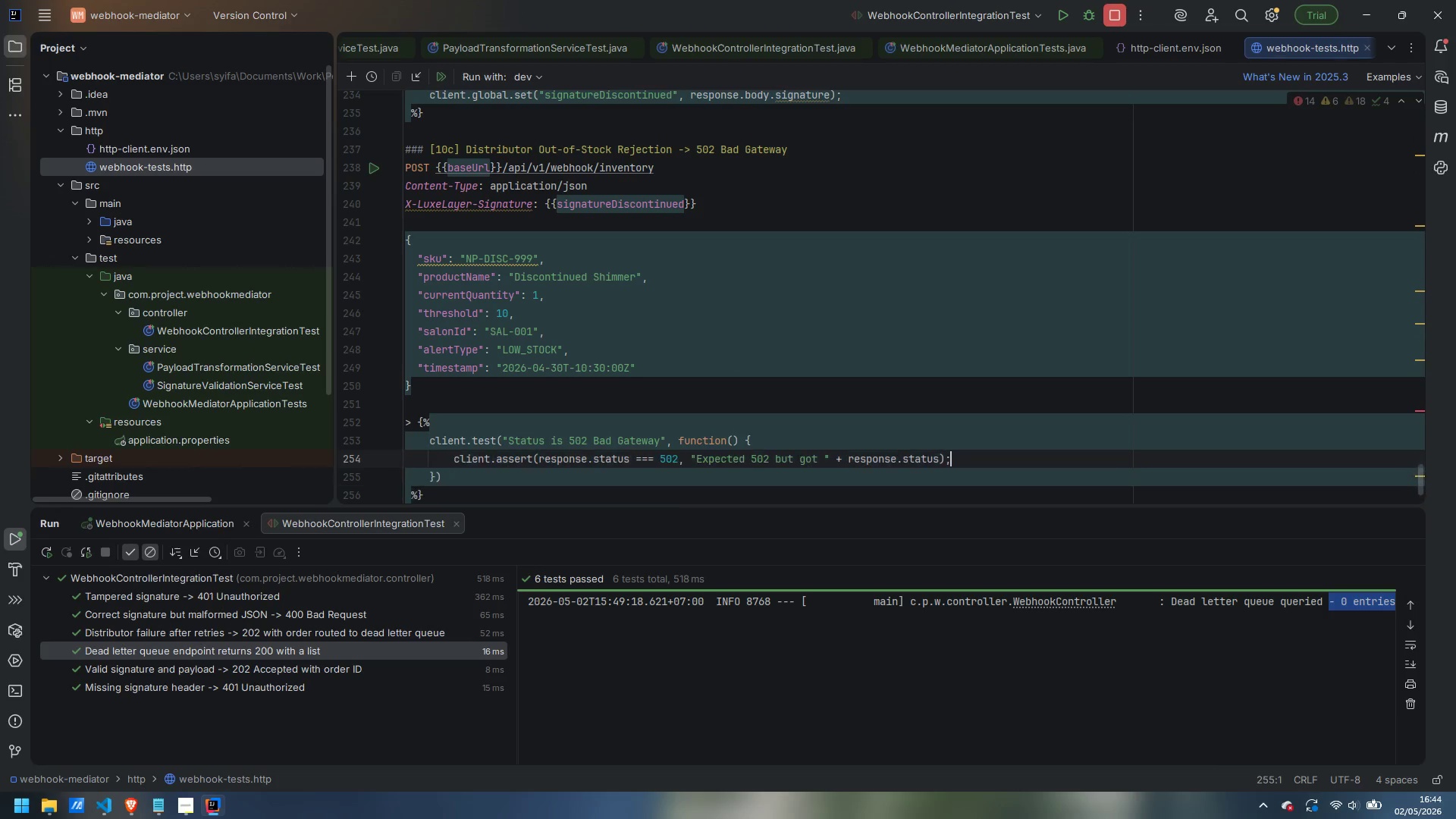 
key(Backspace)
 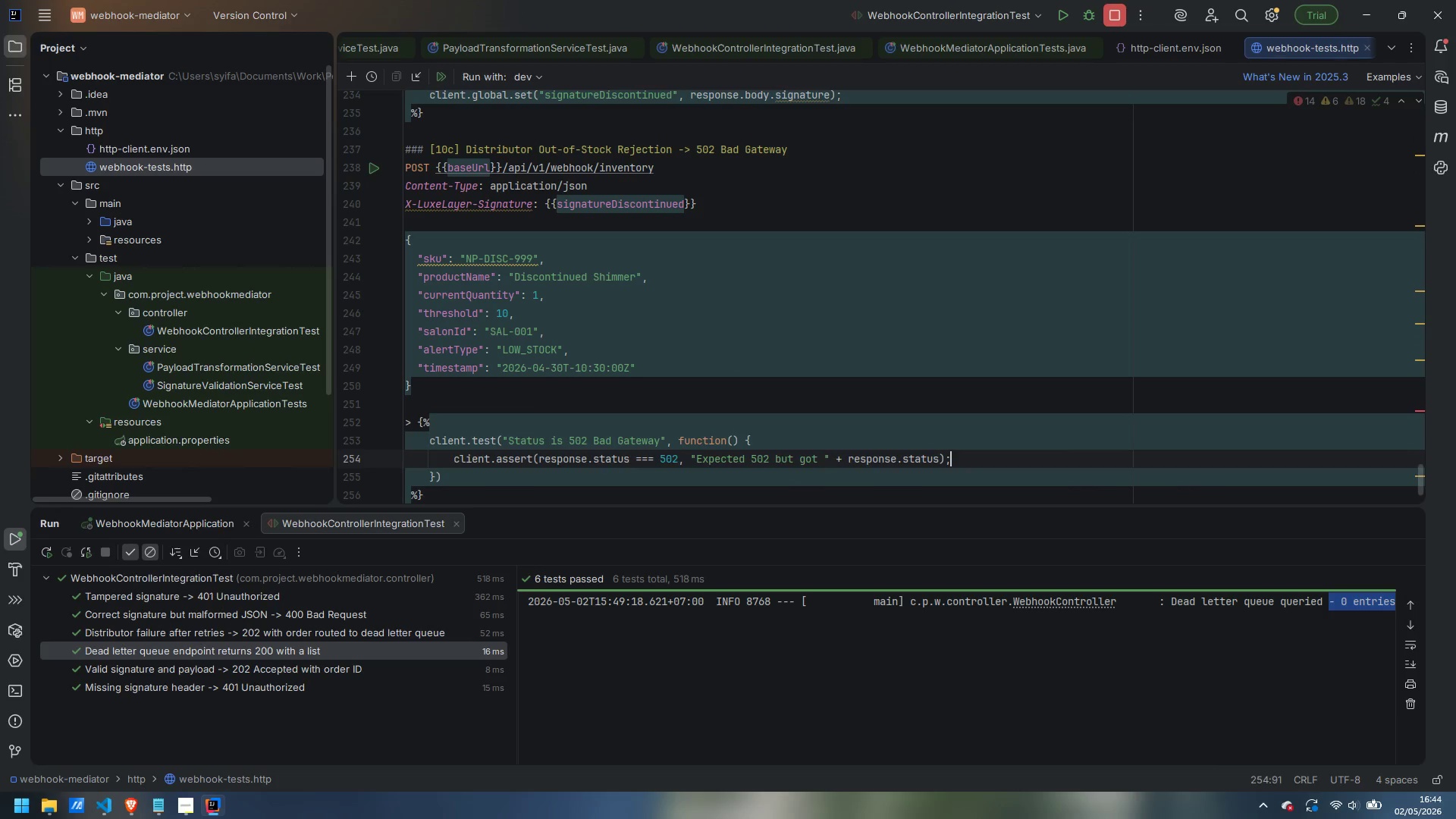 
key(ArrowDown)
 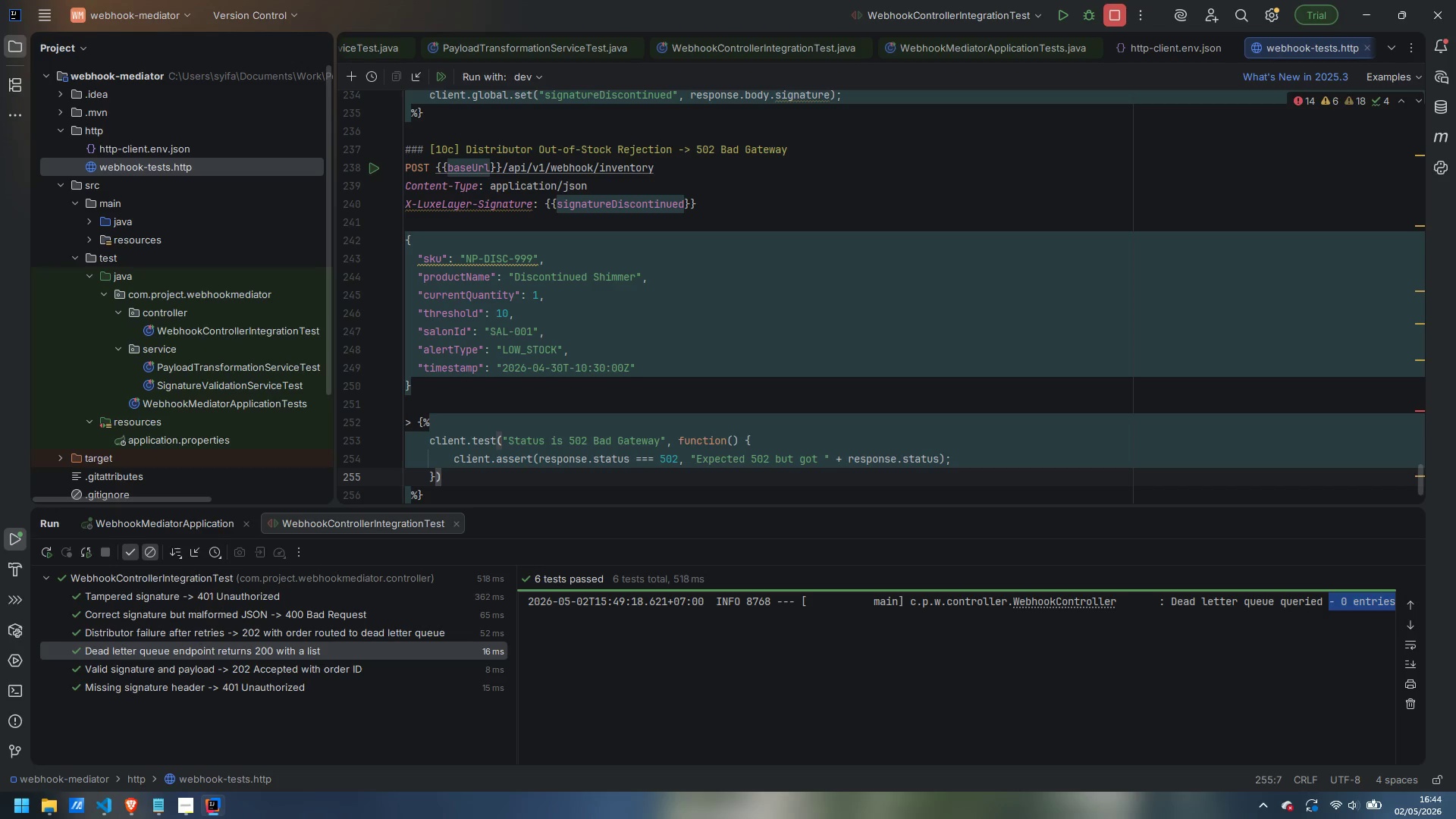 
key(Semicolon)
 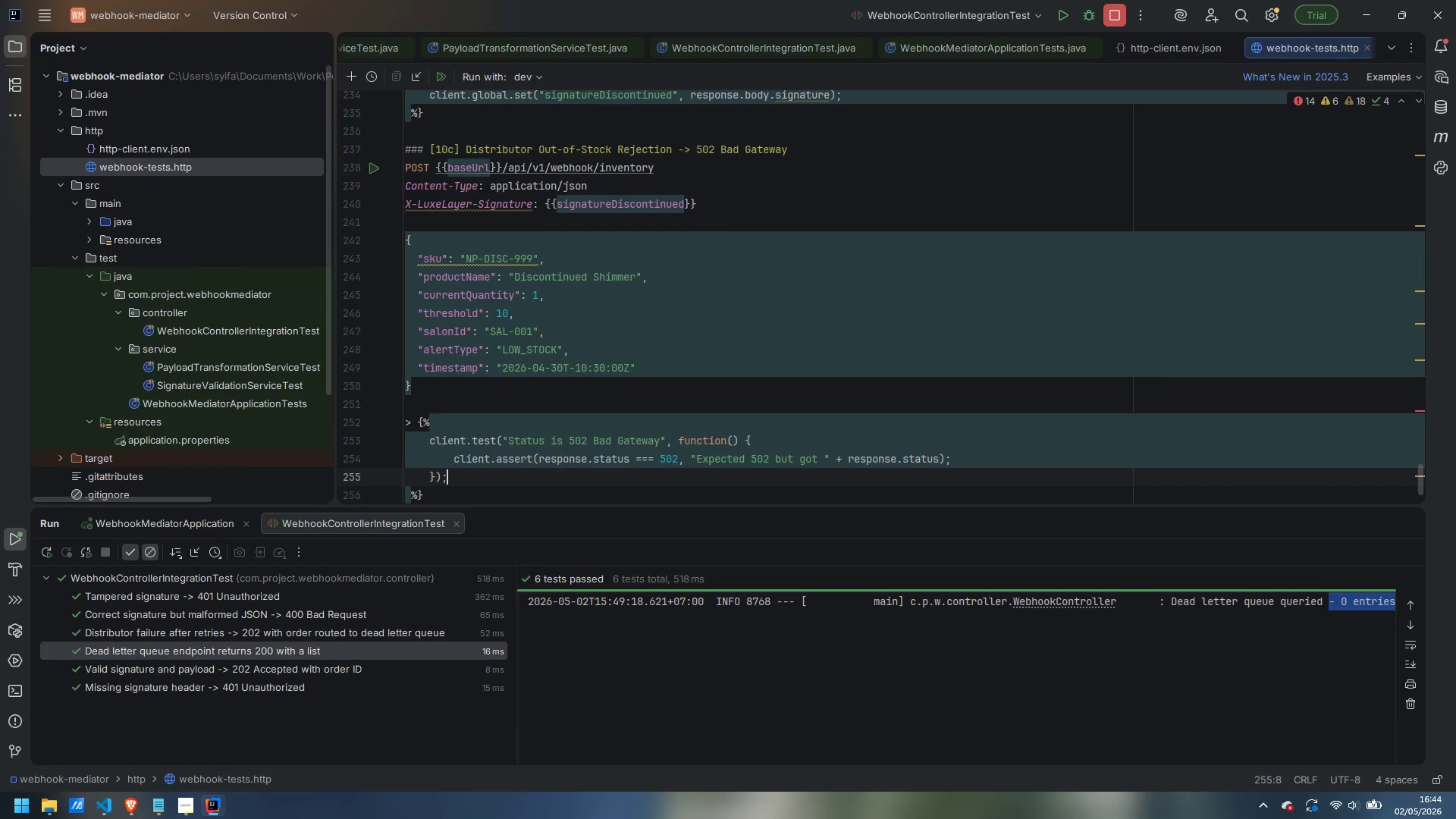 
key(Enter)
 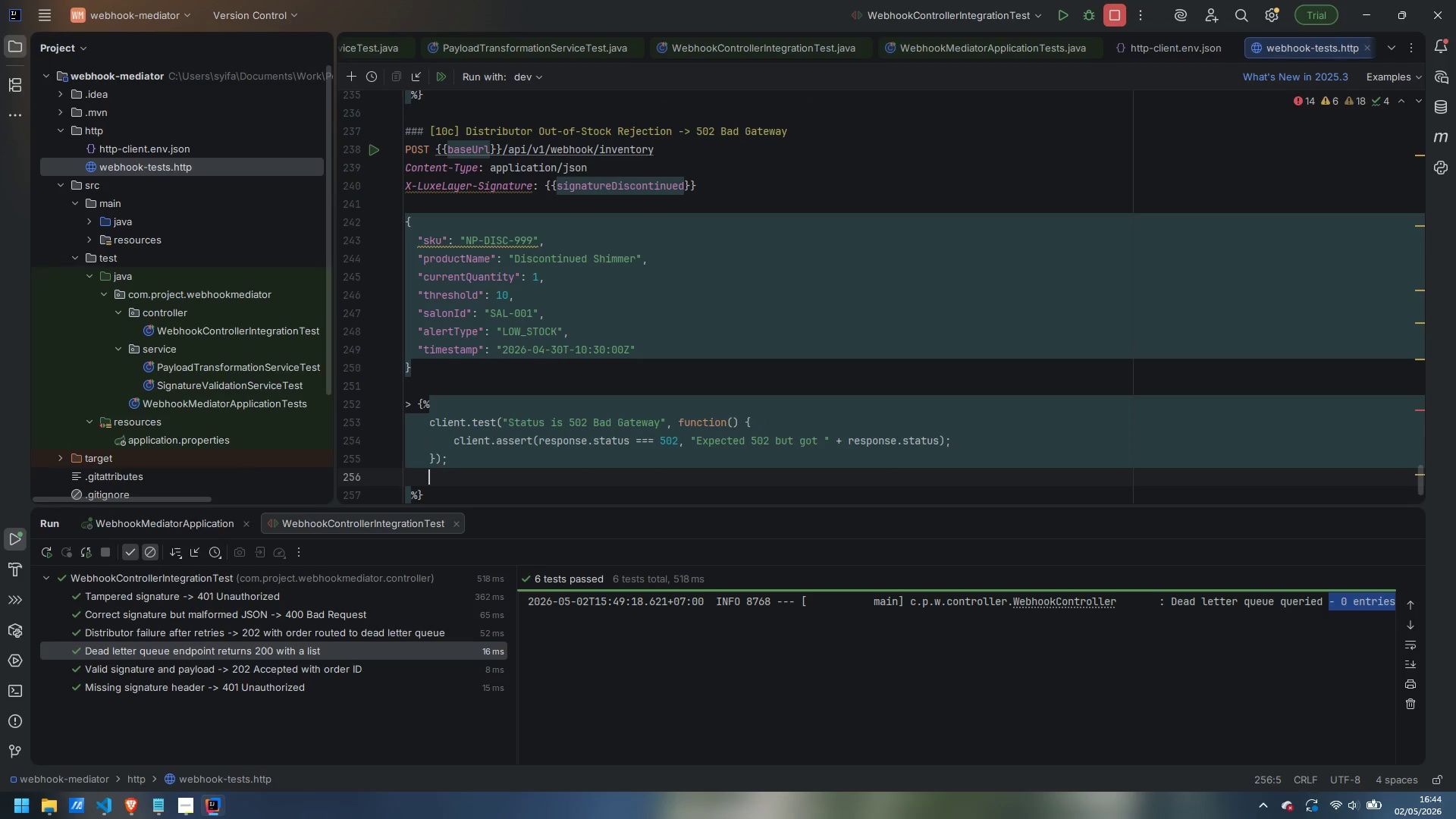 
type(client.test("Status field is Dis)
key(Backspace)
key(Backspace)
type(ISTRIBUTOR_REJECTED)
 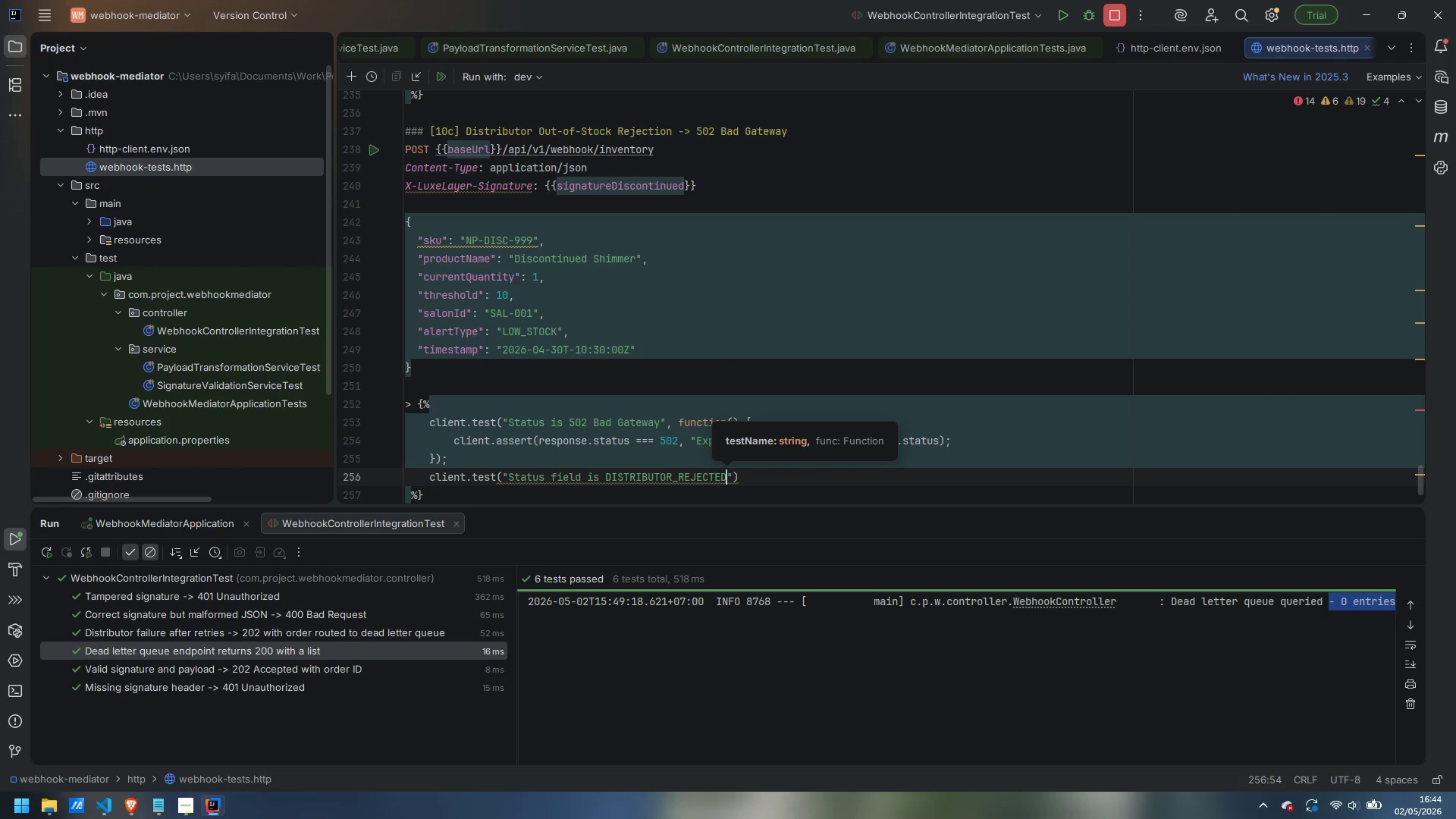 
key(ArrowRight)
 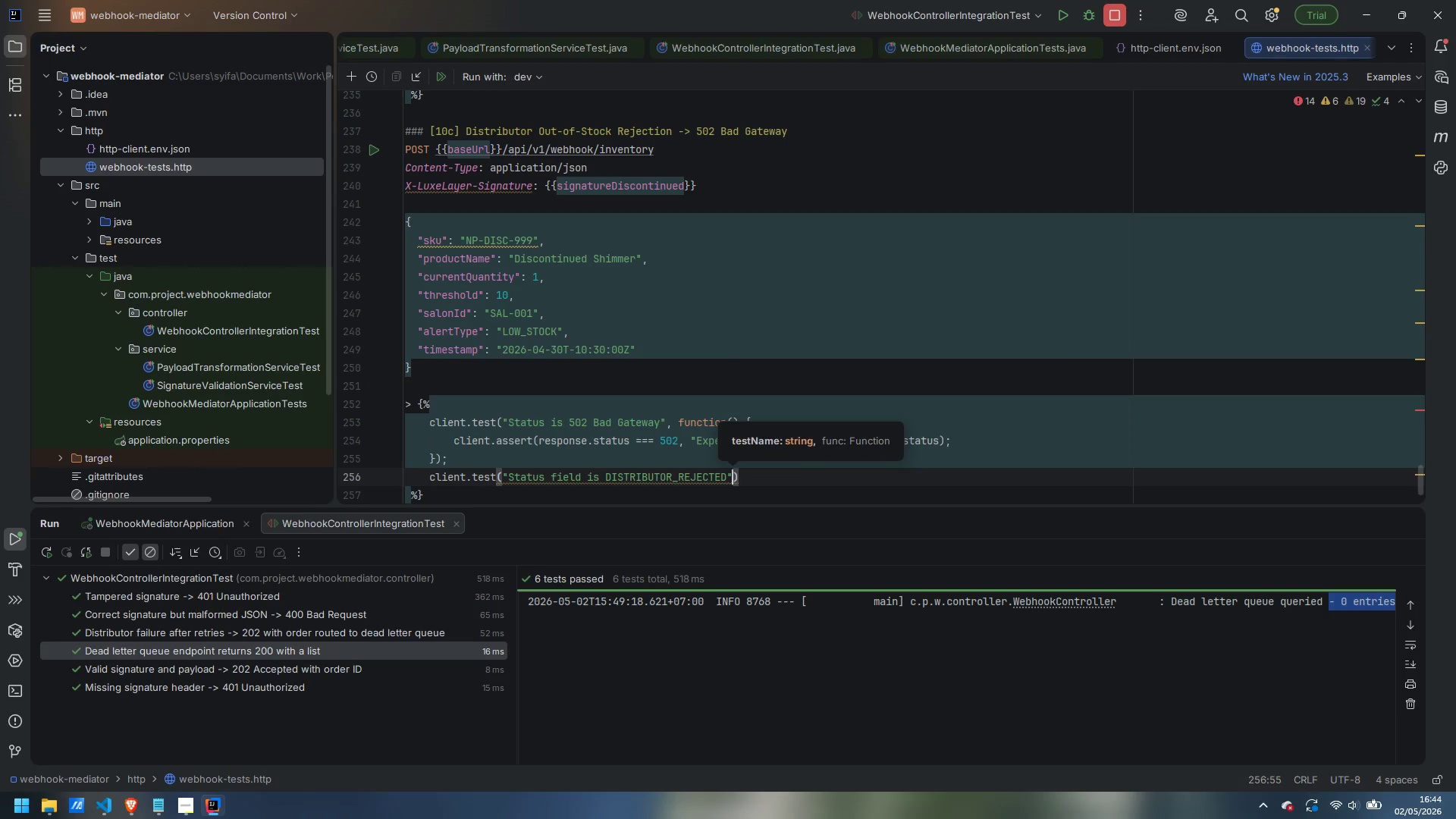 
type(, function() {)
 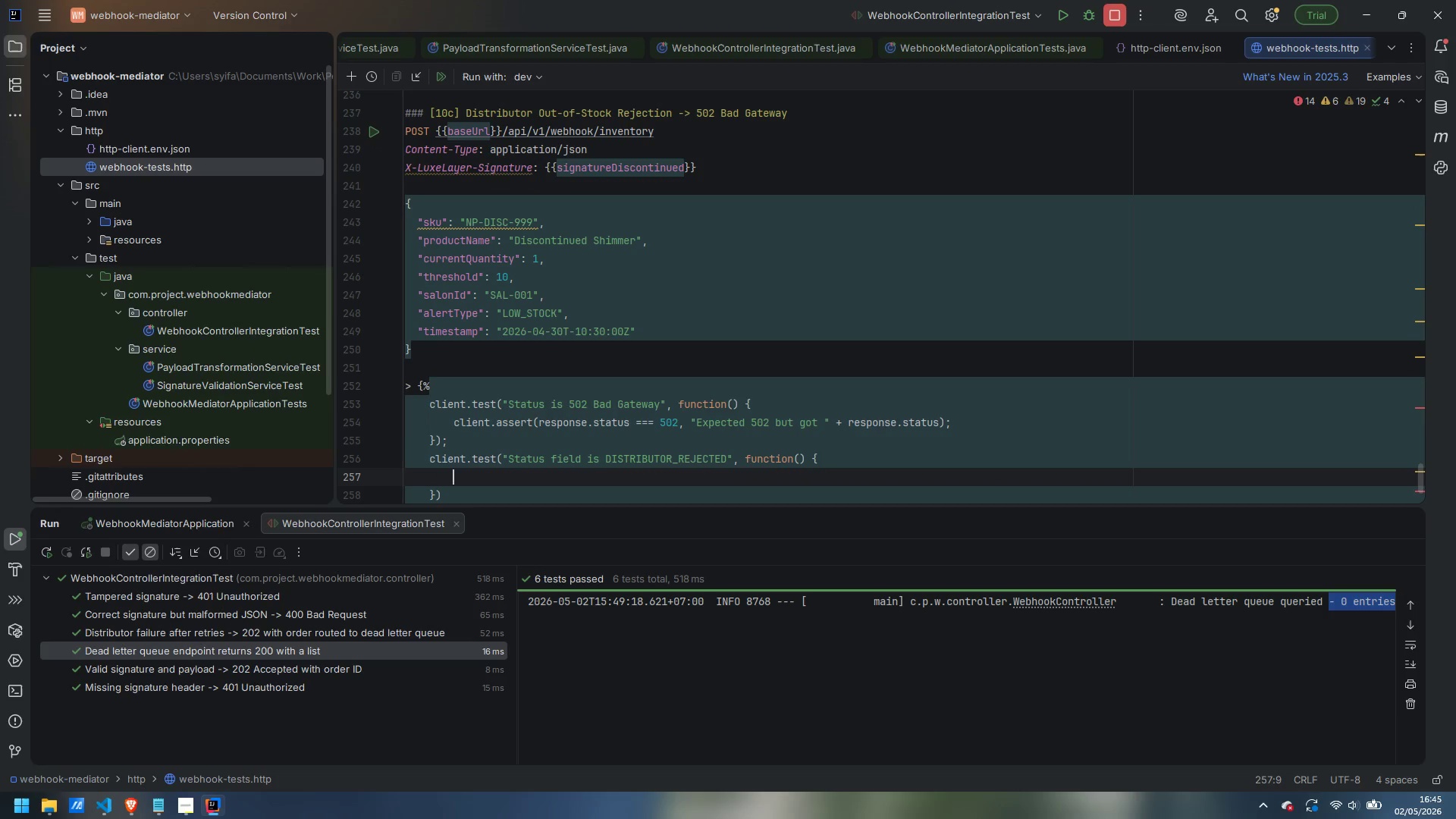 
 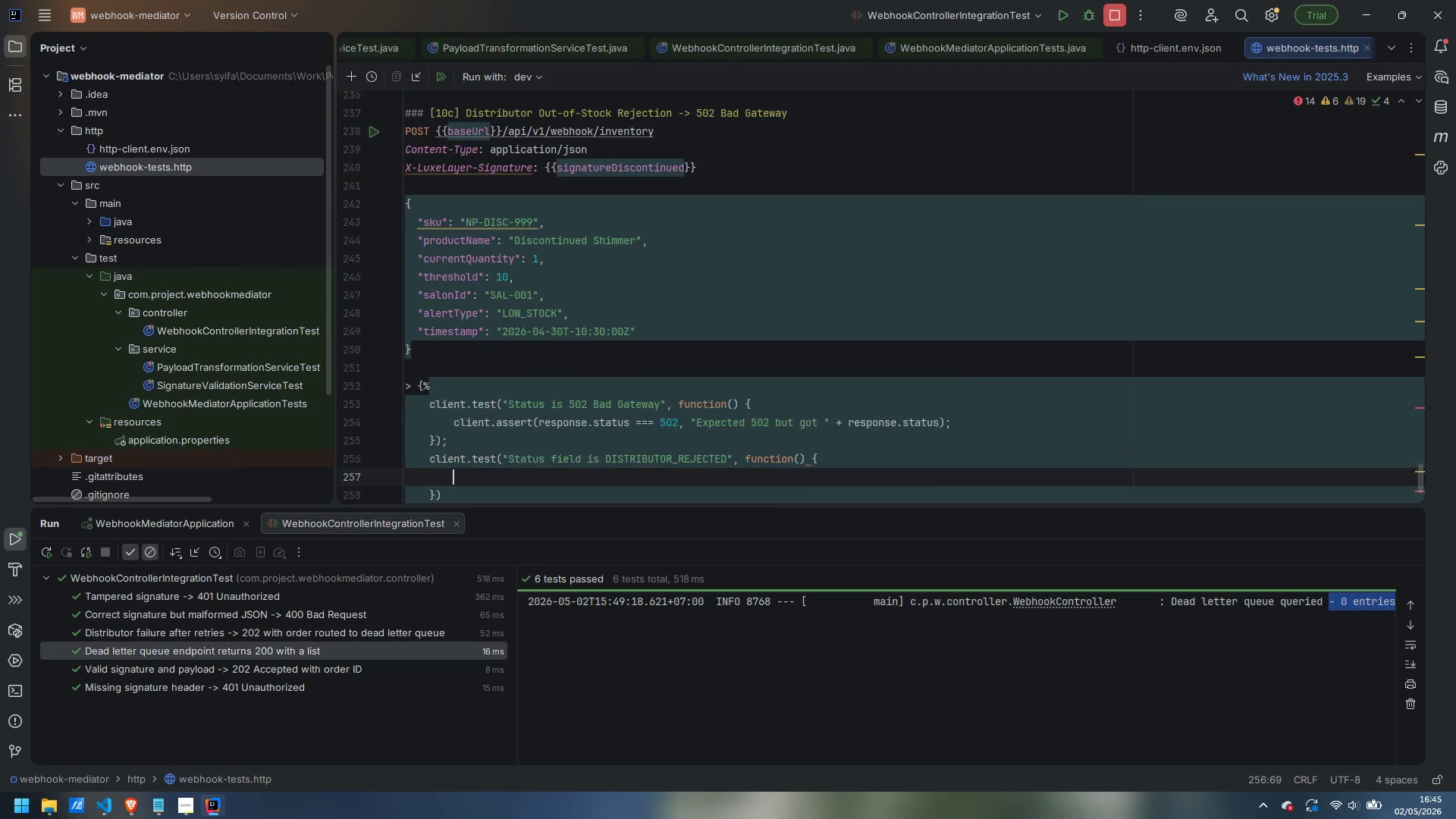 
key(Enter)
 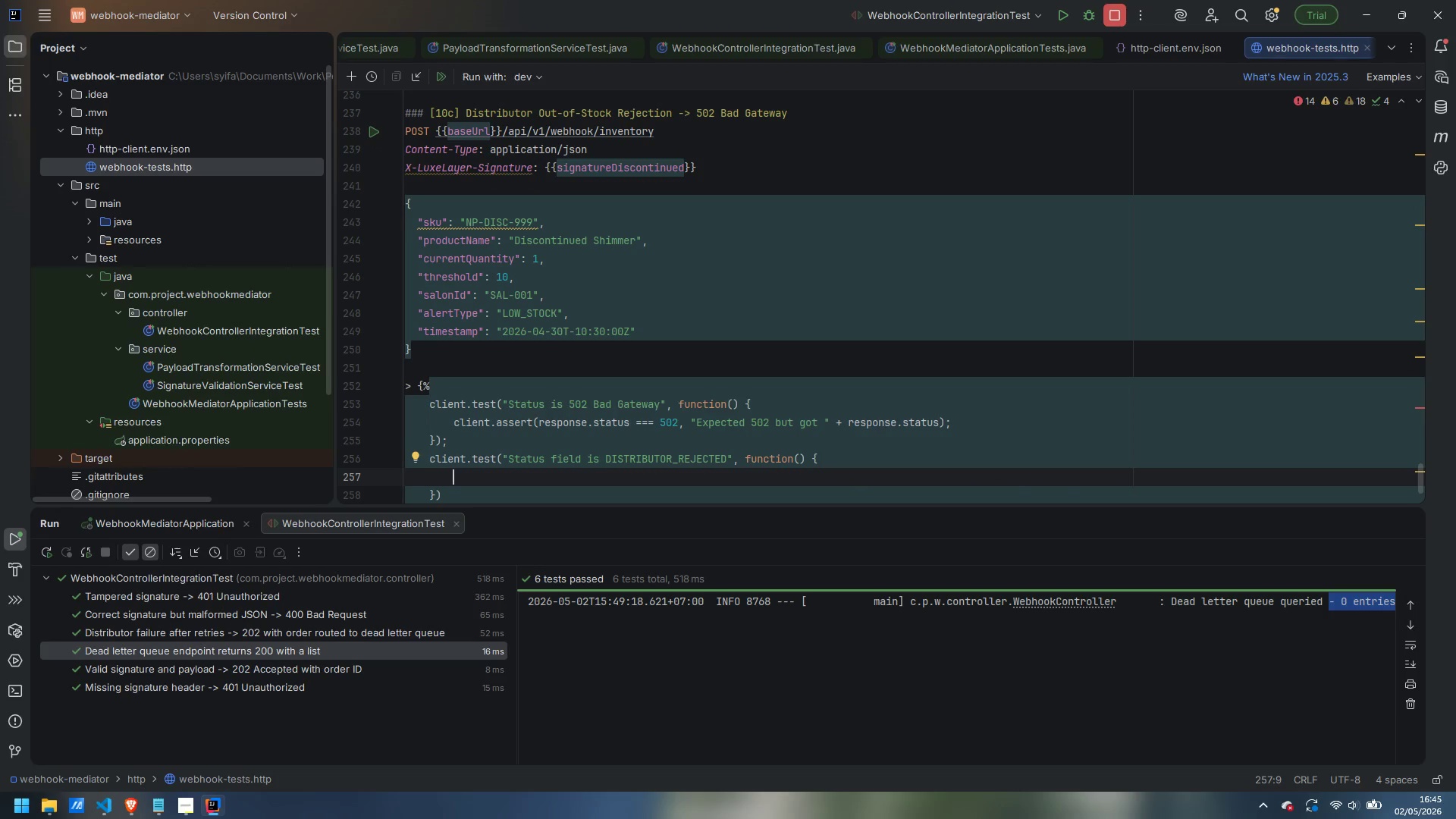 
type(client.assert(response.s)
key(Backspace)
type(body.status === "DISTRIBUTOR_REJECTED)
 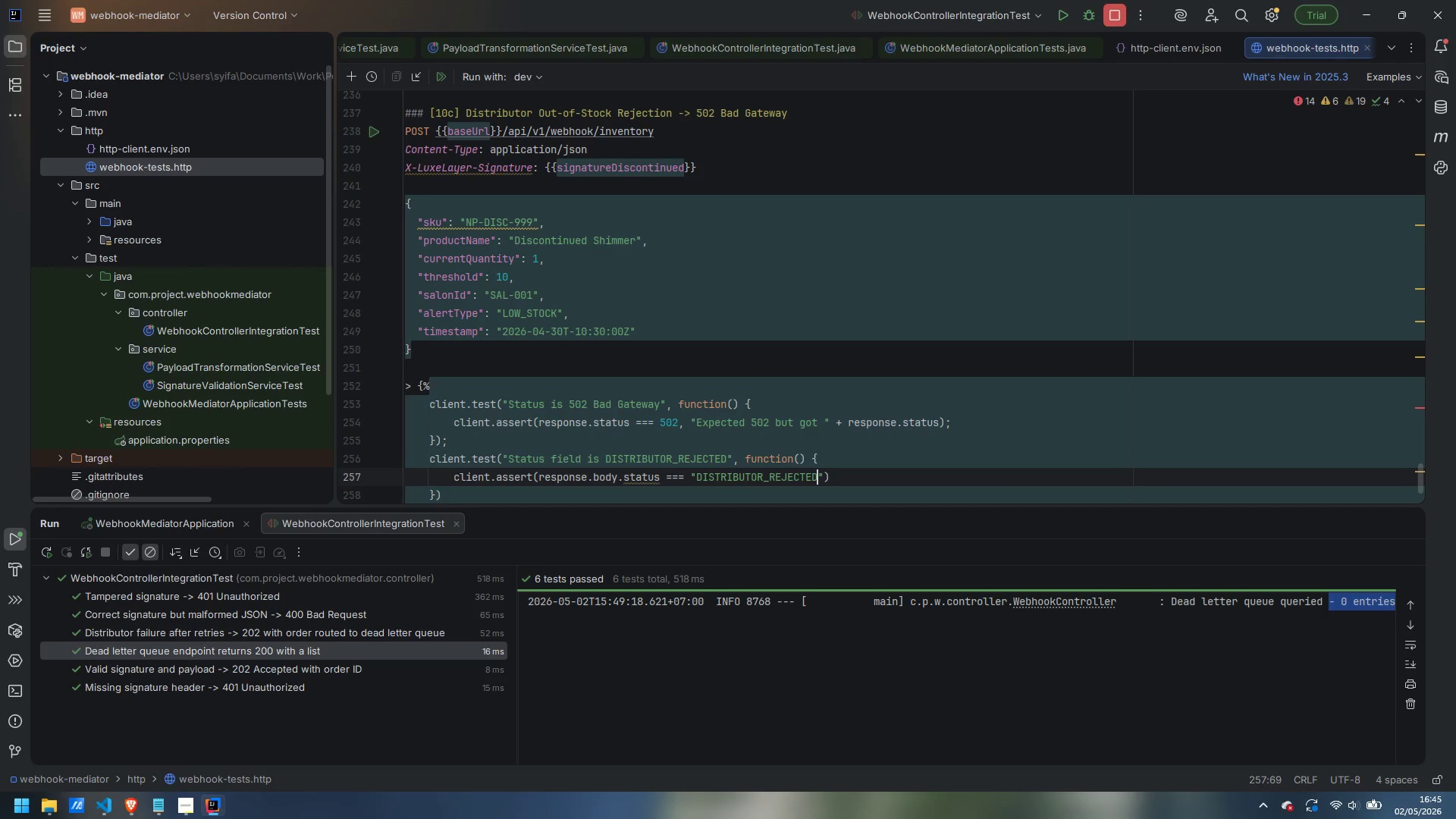 
key(ArrowRight)
 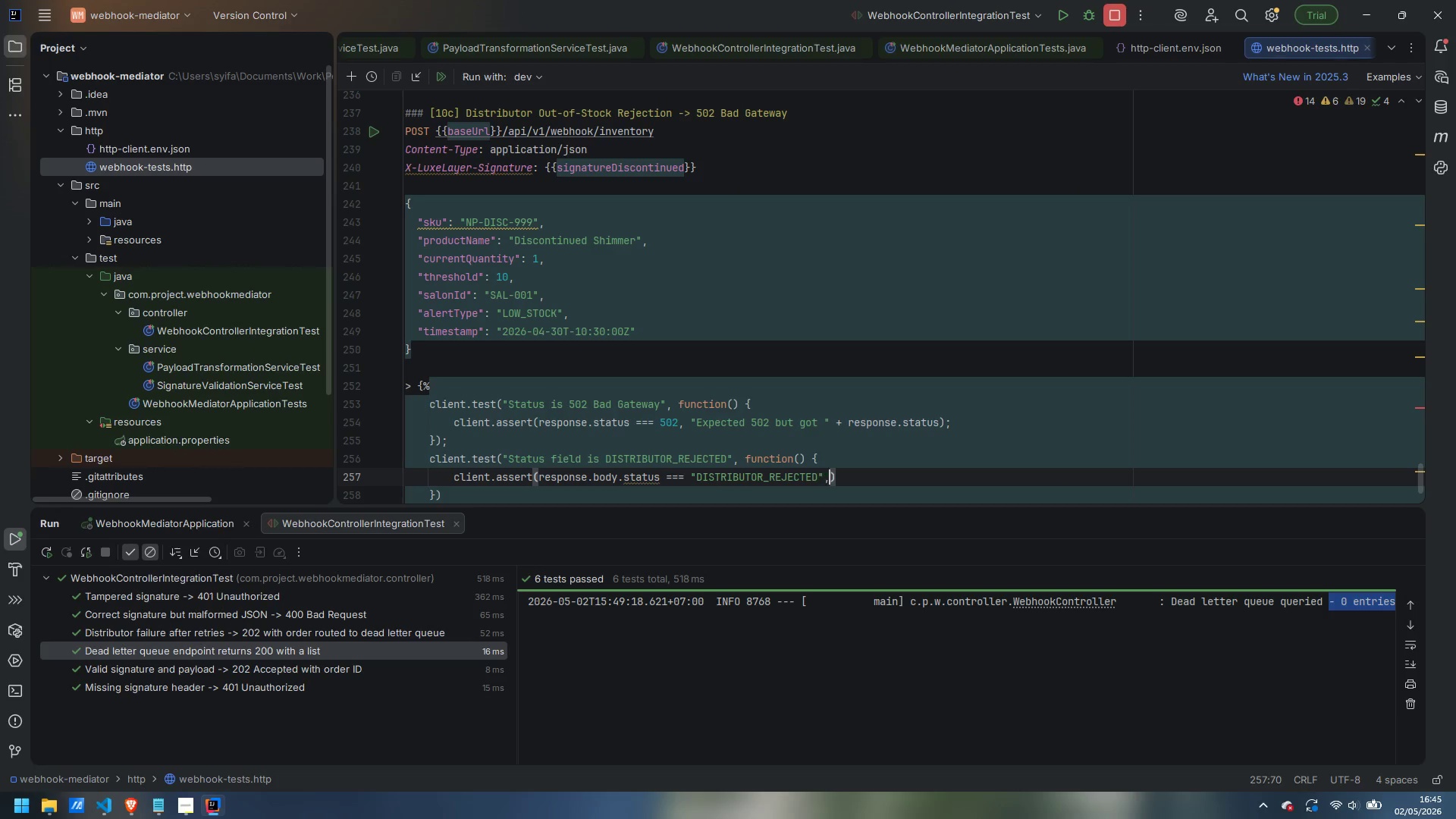 
type(, "Expected DISTRIBUTOR_REJECTED)
 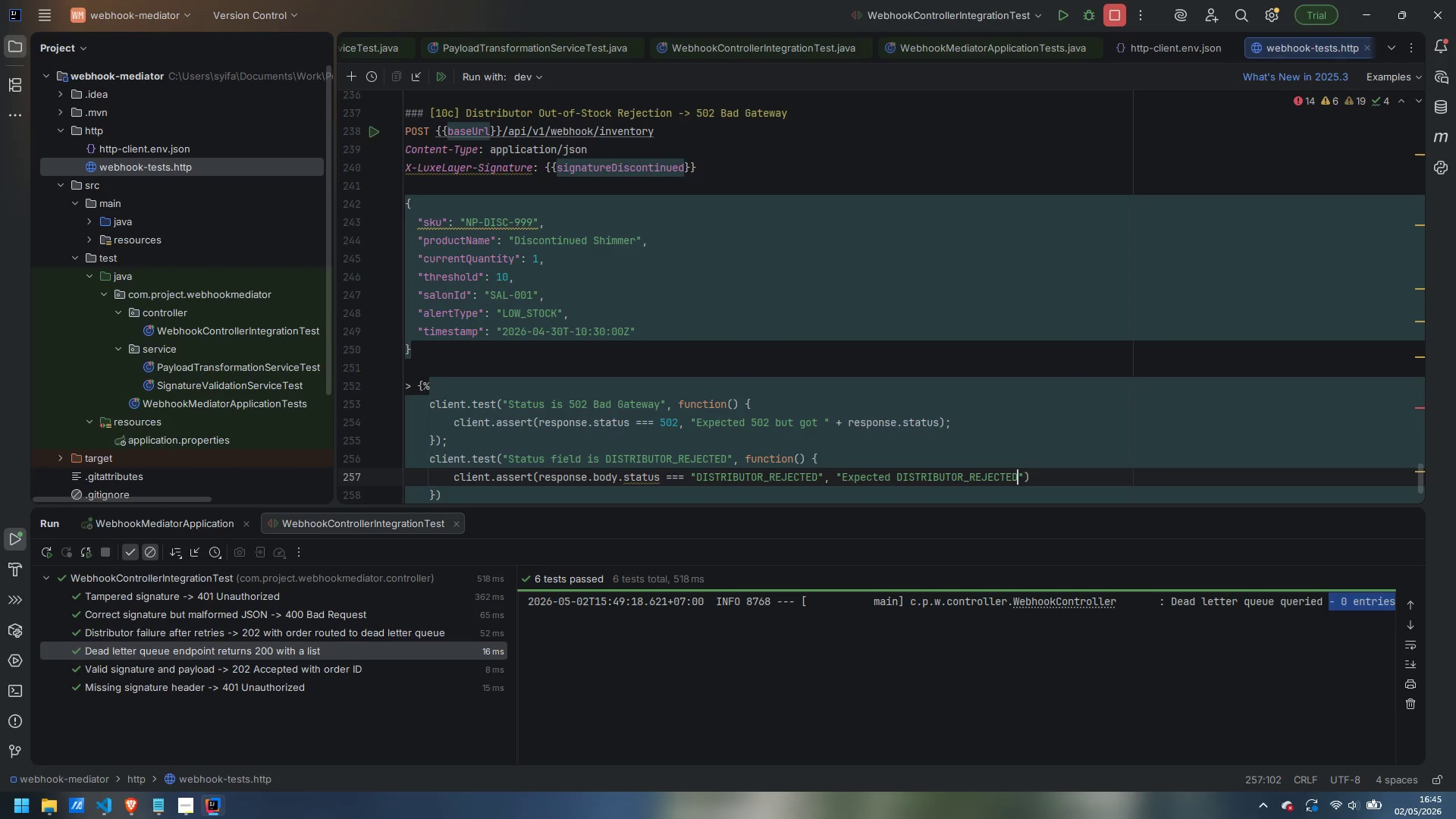 
key(ArrowRight)
 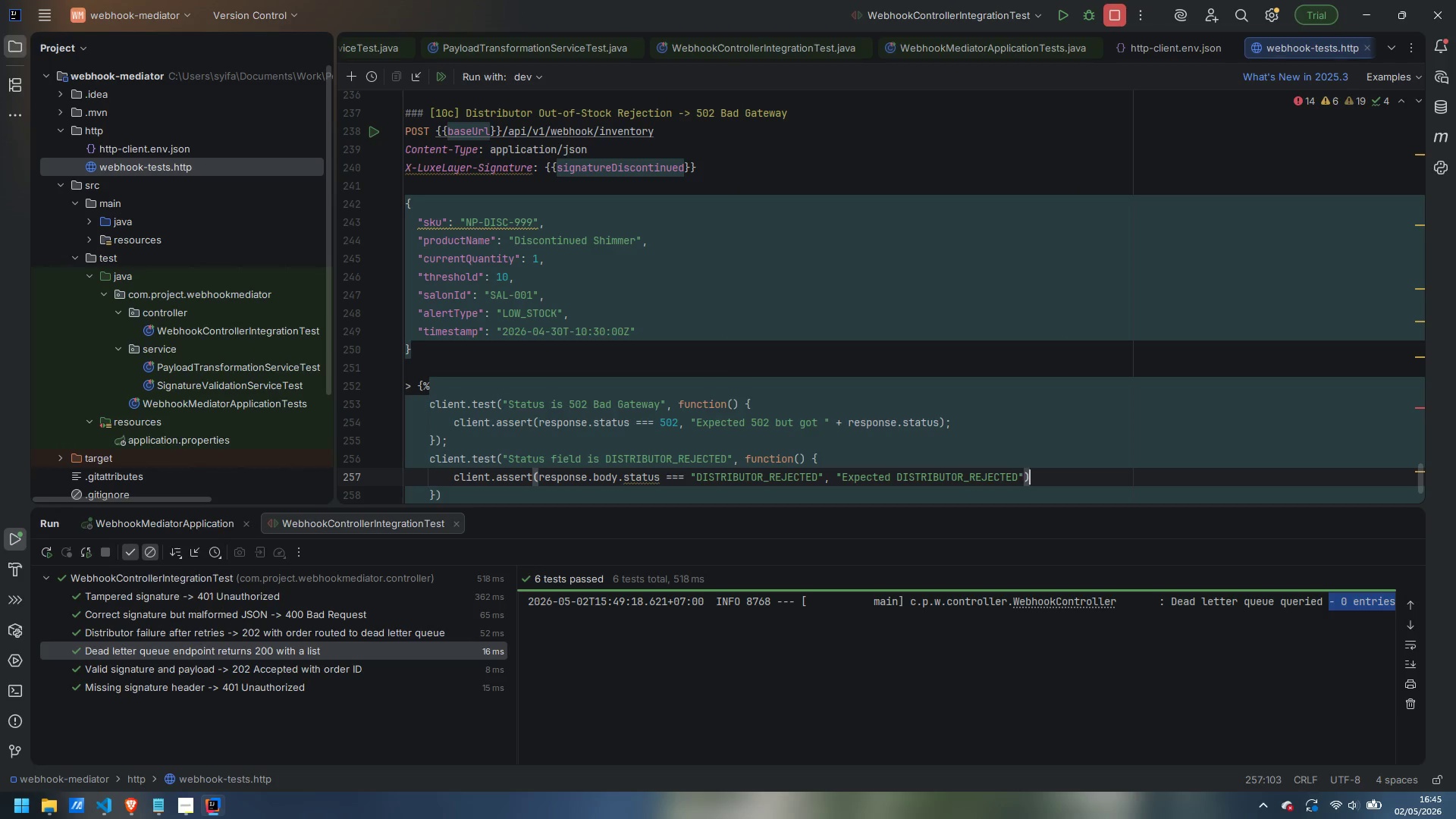 
key(ArrowRight)
 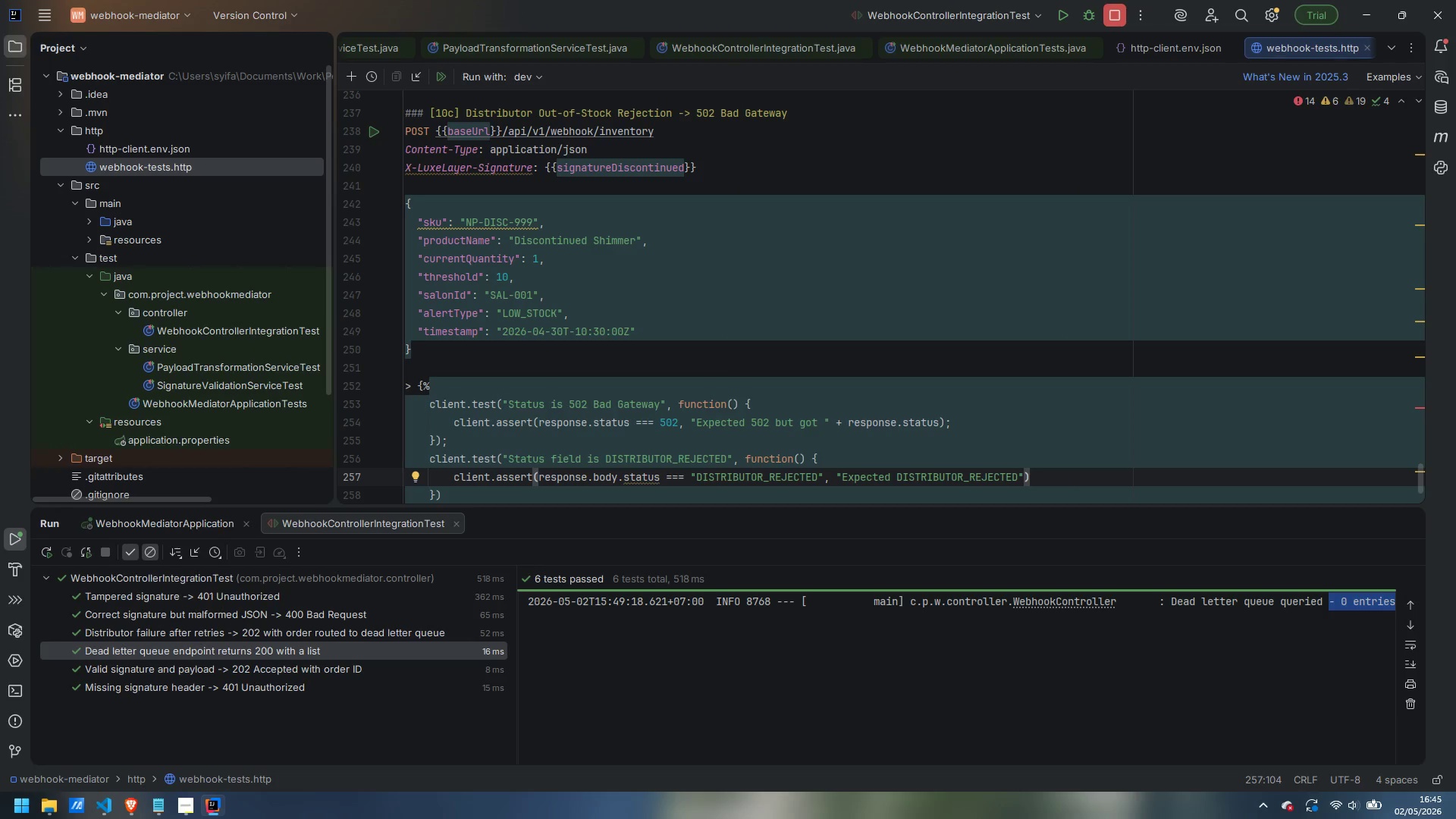 
key(Semicolon)
 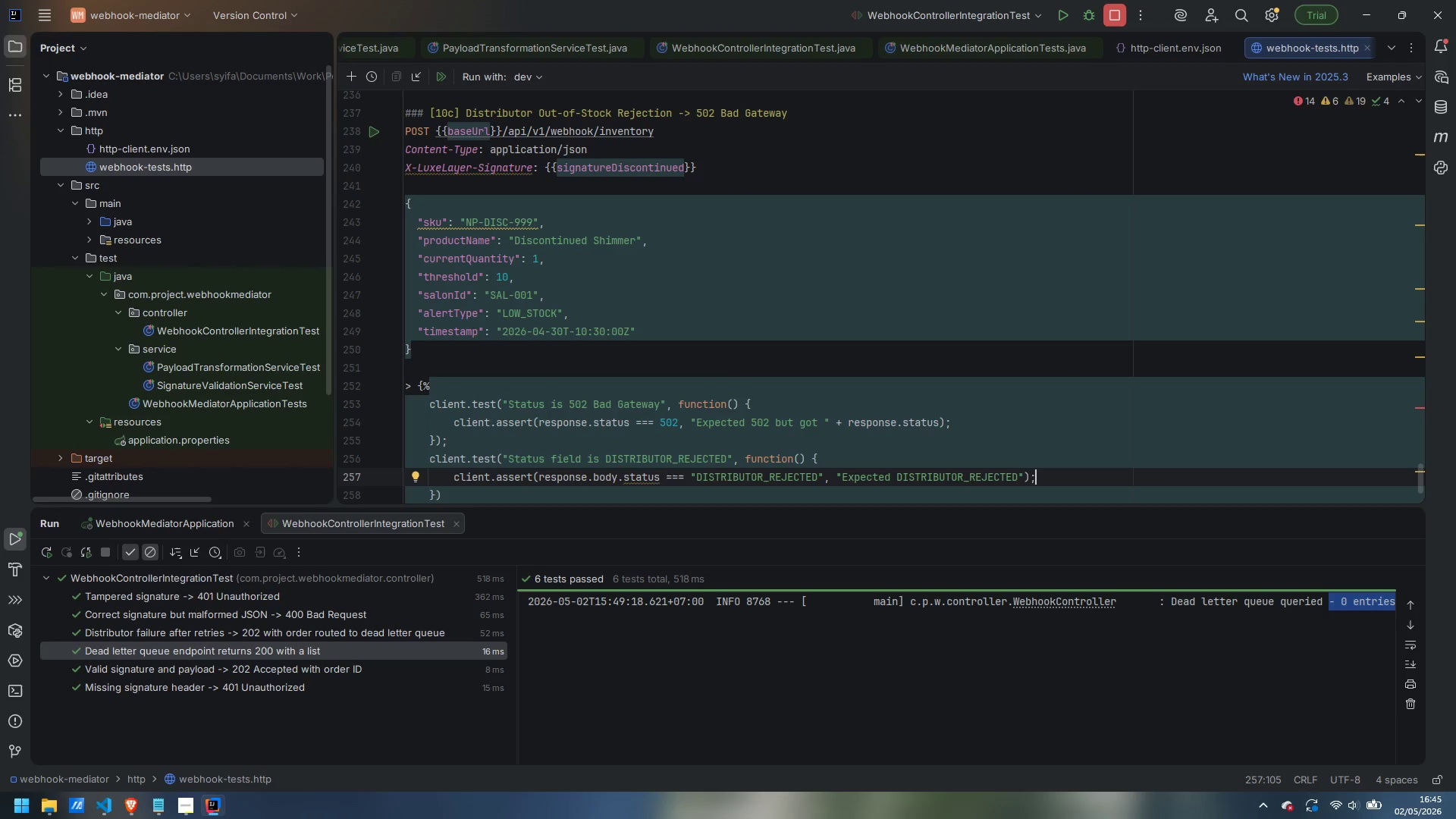 
key(Enter)
 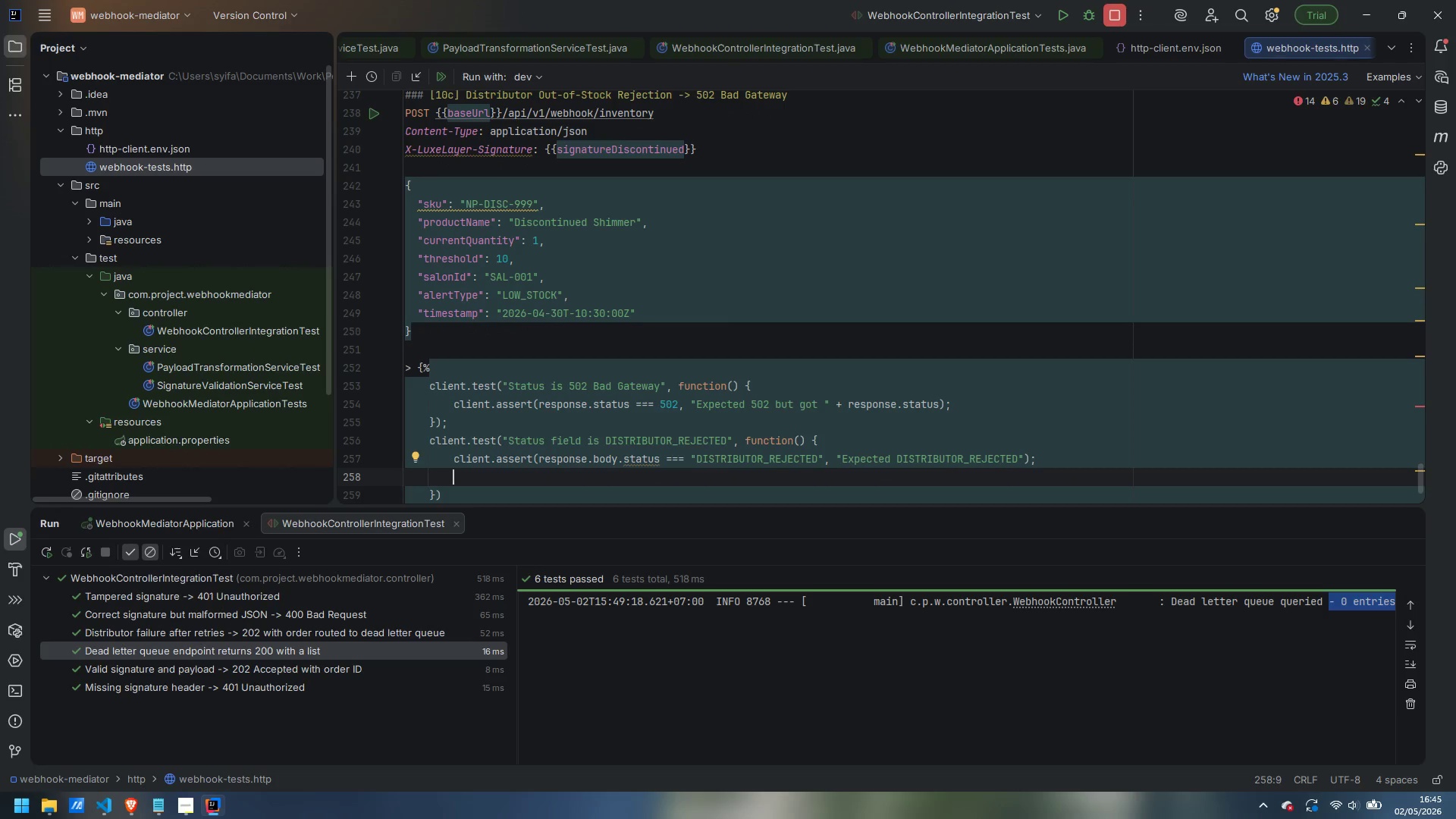 
key(Control+Backspace)
 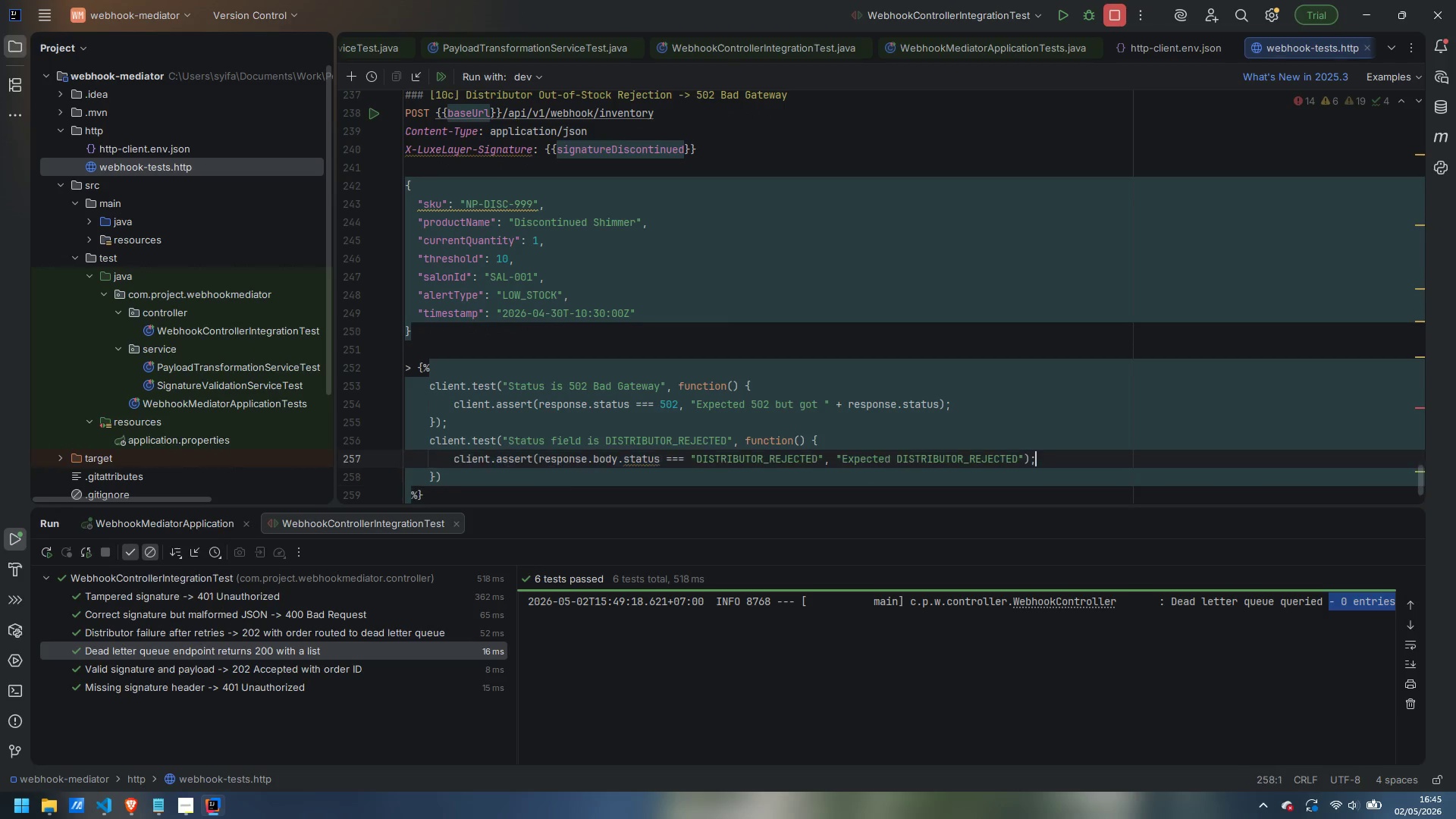 
key(Backspace)
 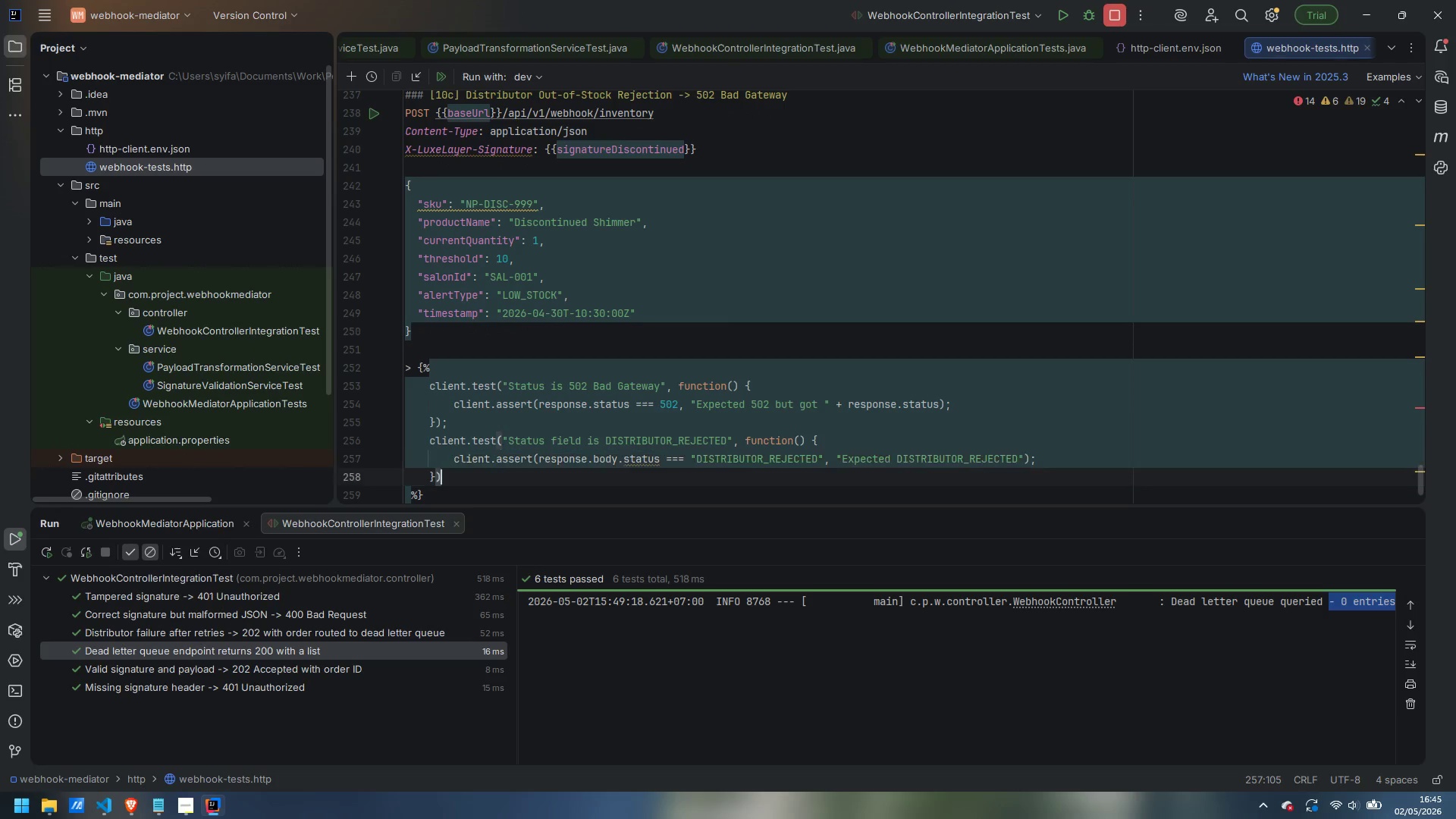 
key(ArrowDown)
 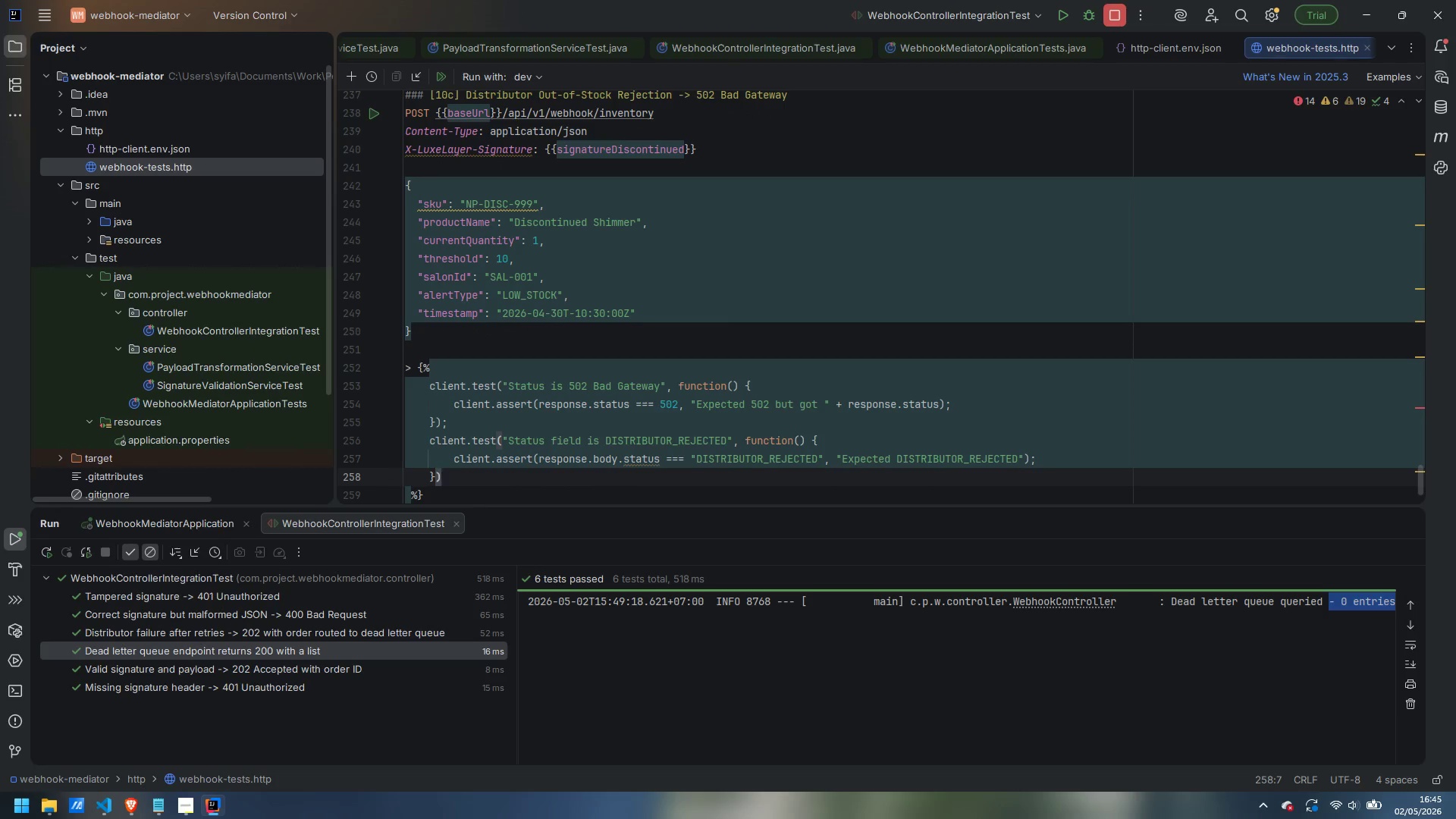 
key(Semicolon)
 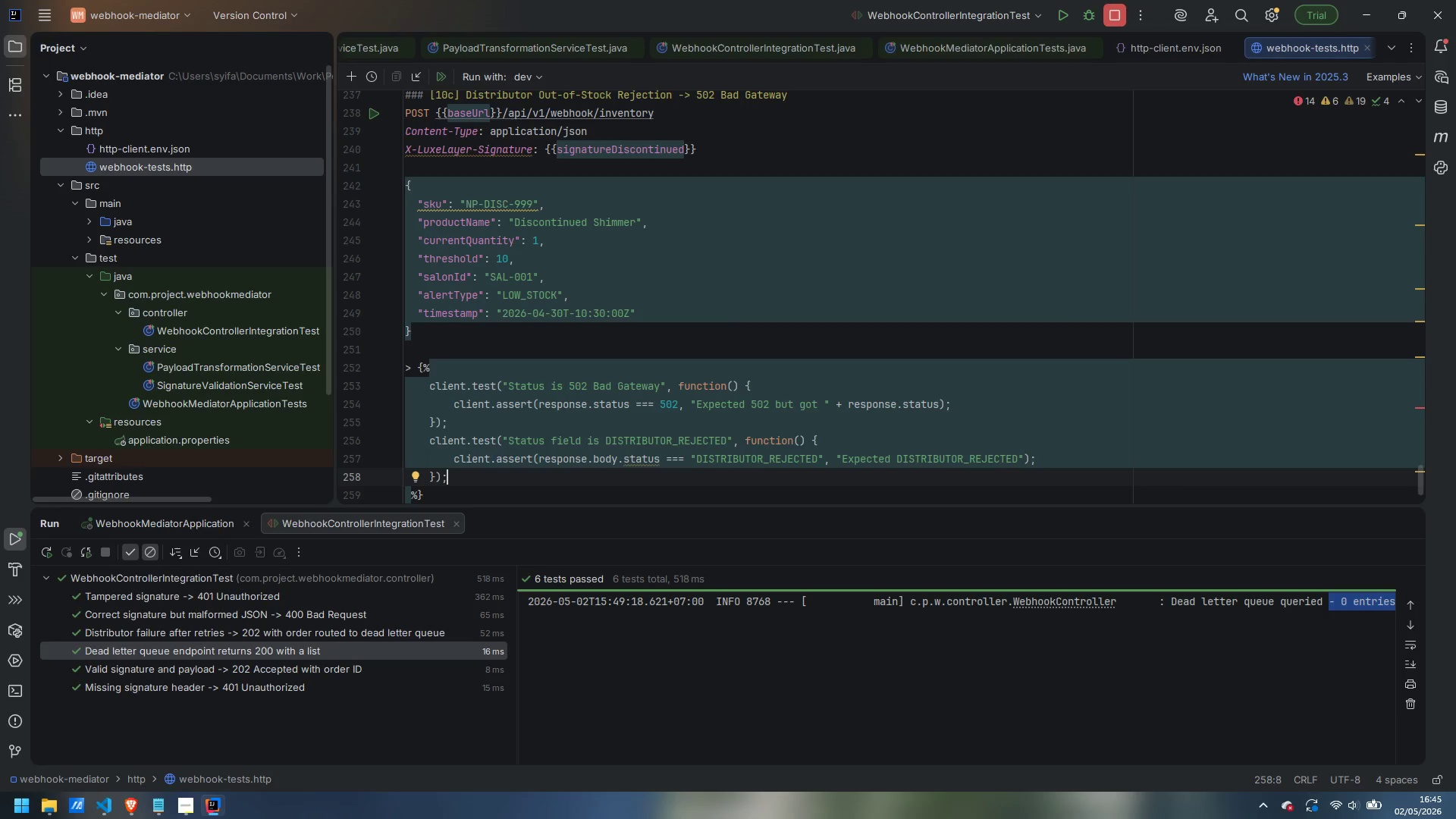 
key(ArrowDown)
 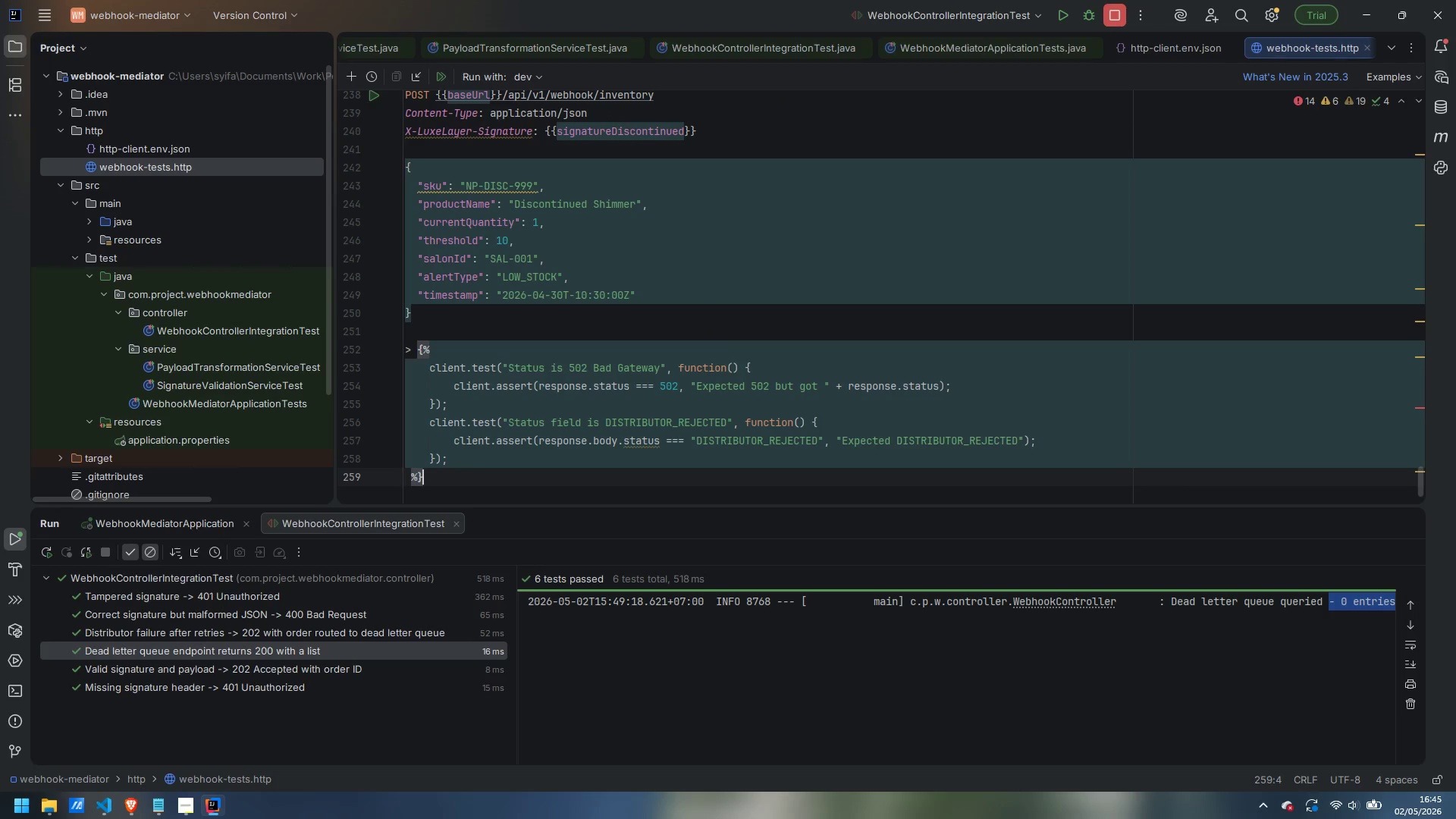 
key(ArrowDown)
 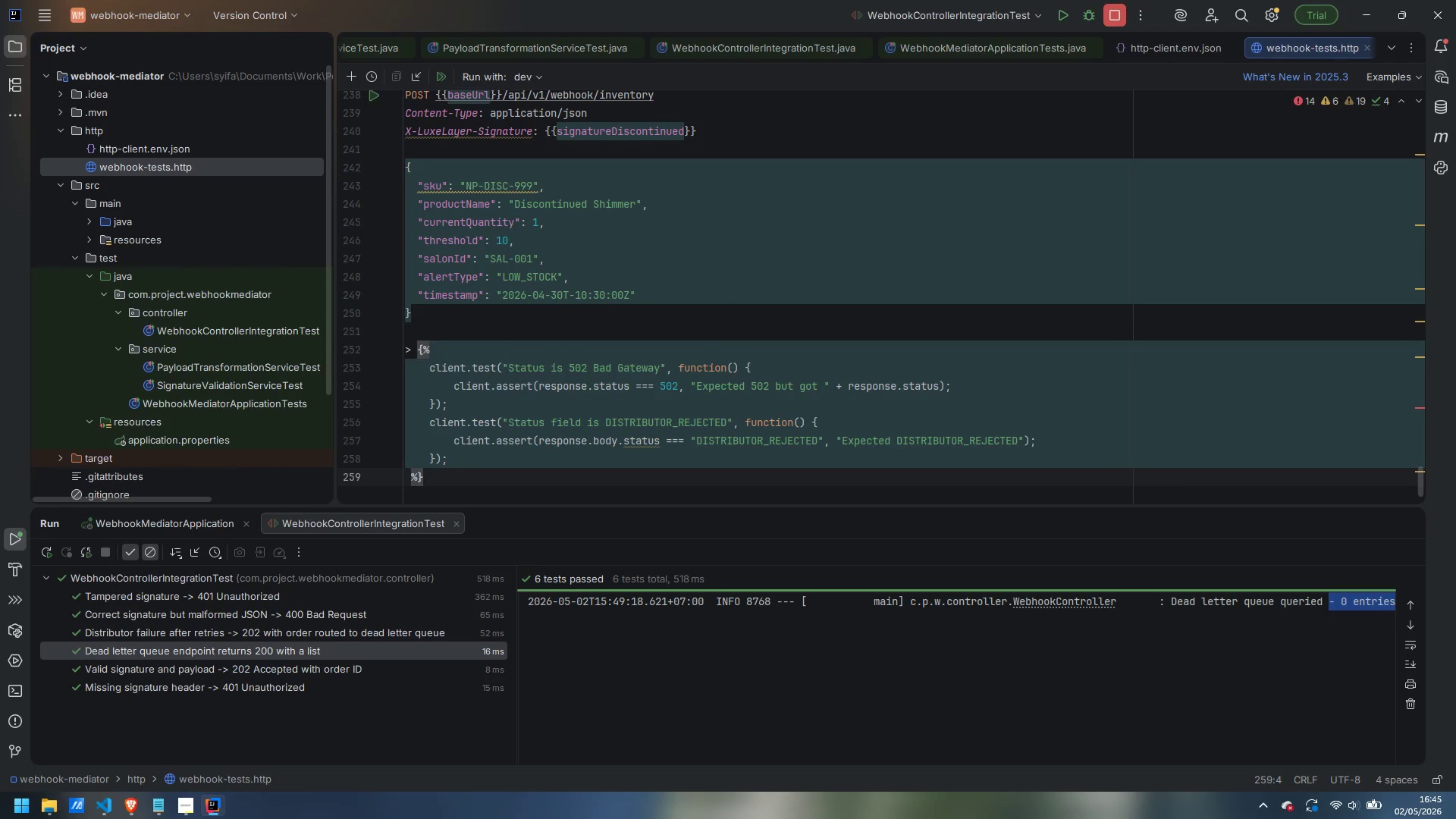 
key(Enter)
 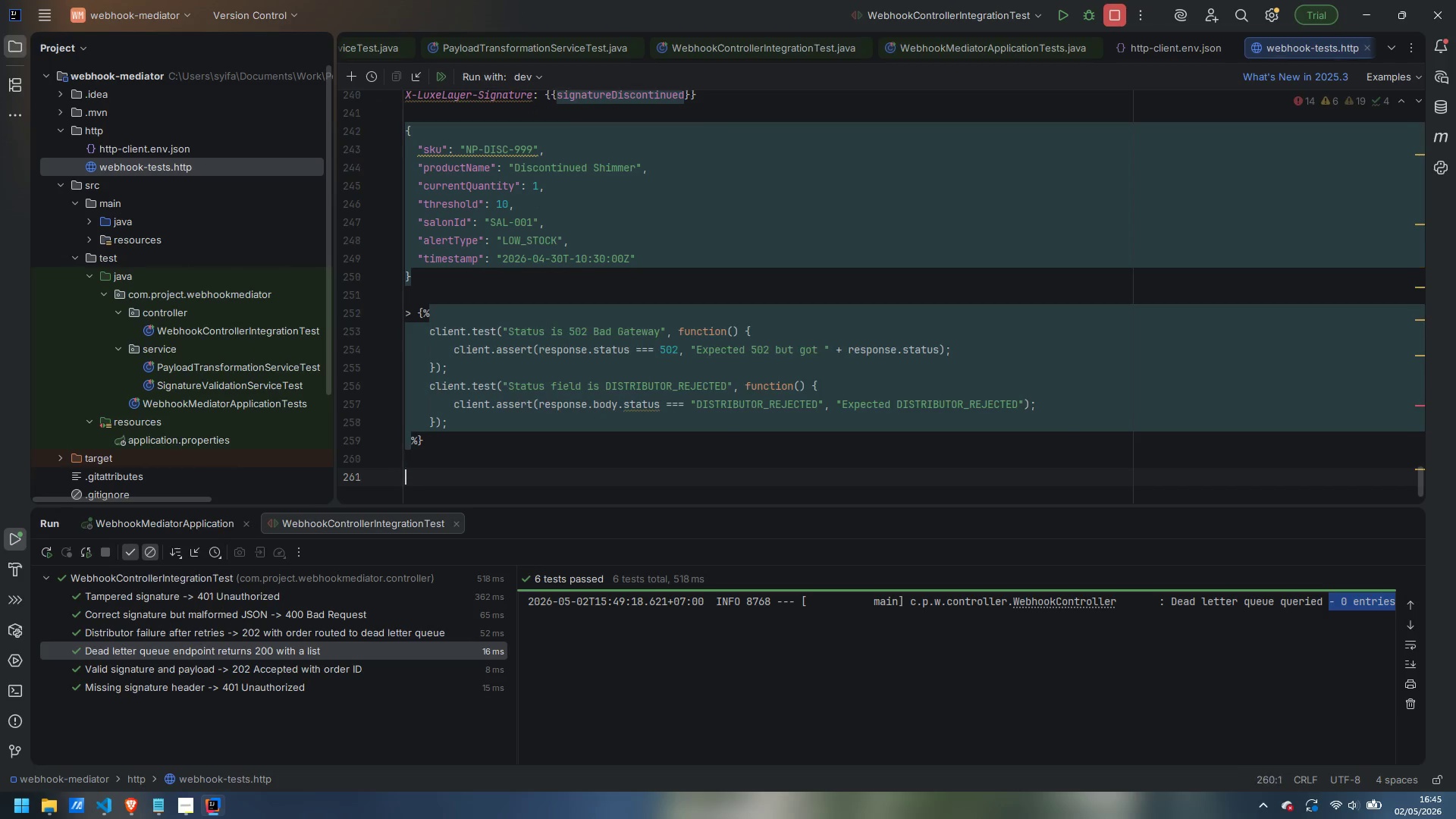 
key(Enter)
 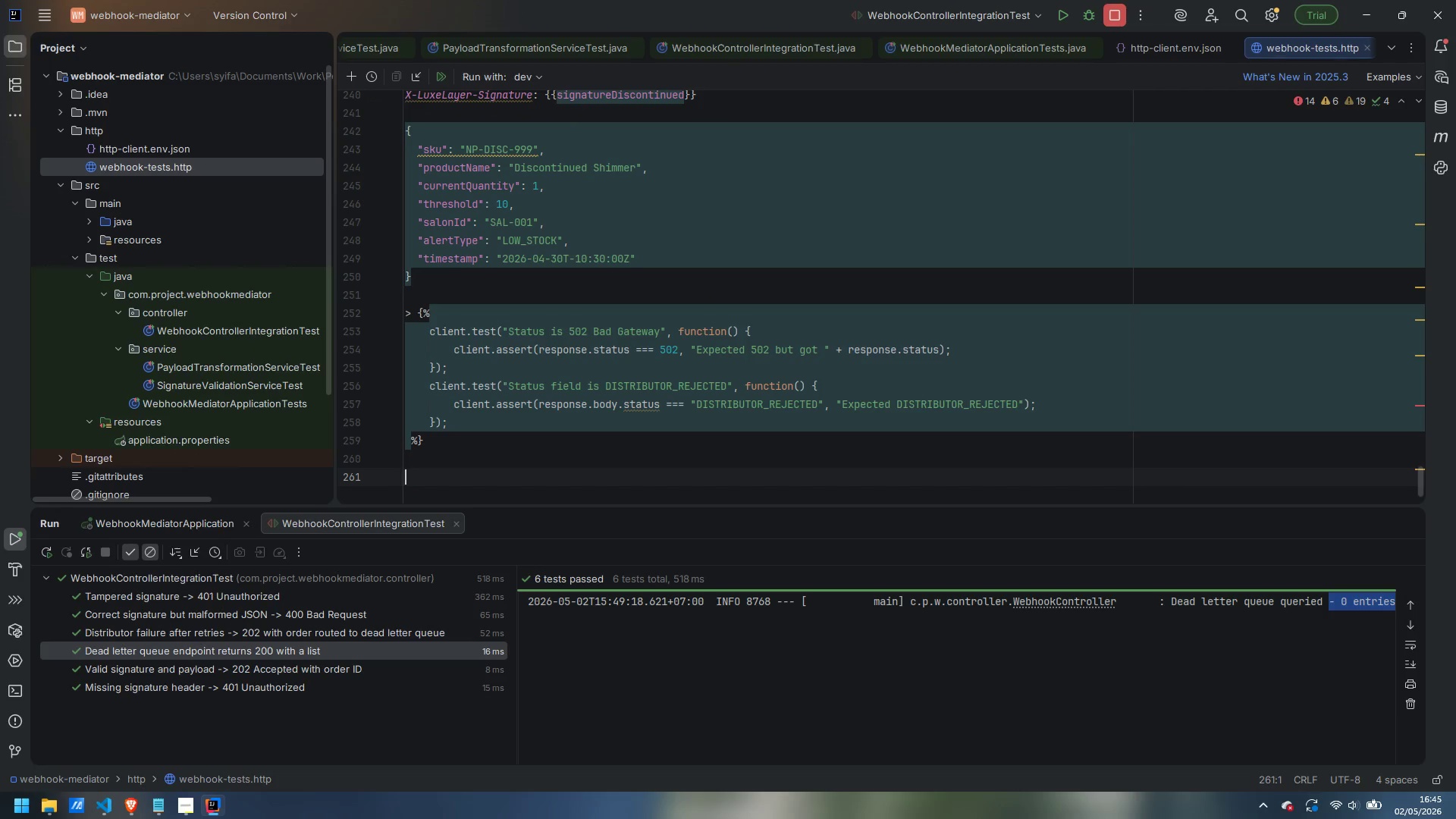 
scroll: coordinate [696, 269], scroll_direction: up, amount: 3.0
 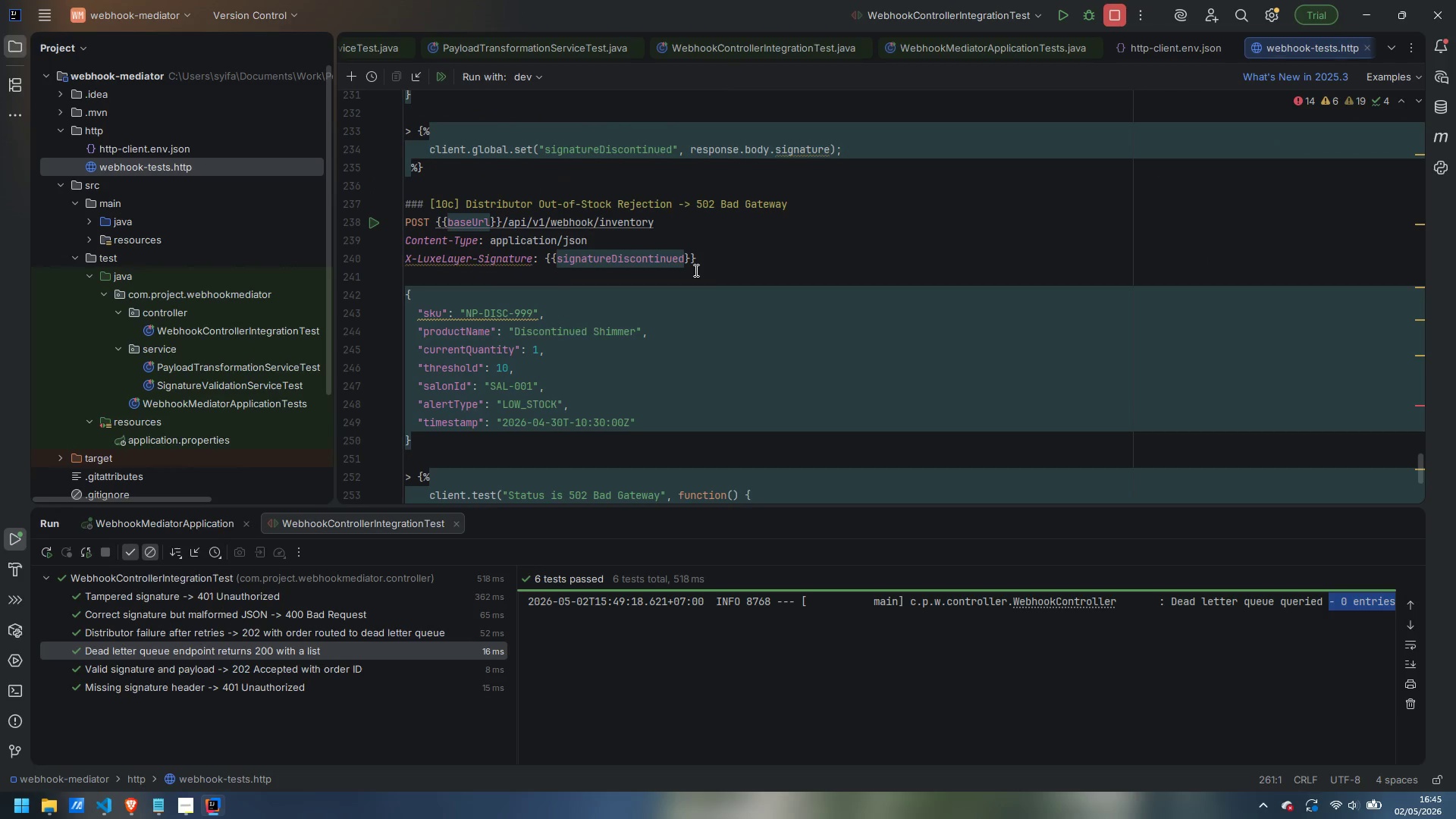 
scroll: coordinate [695, 270], scroll_direction: down, amount: 4.0
 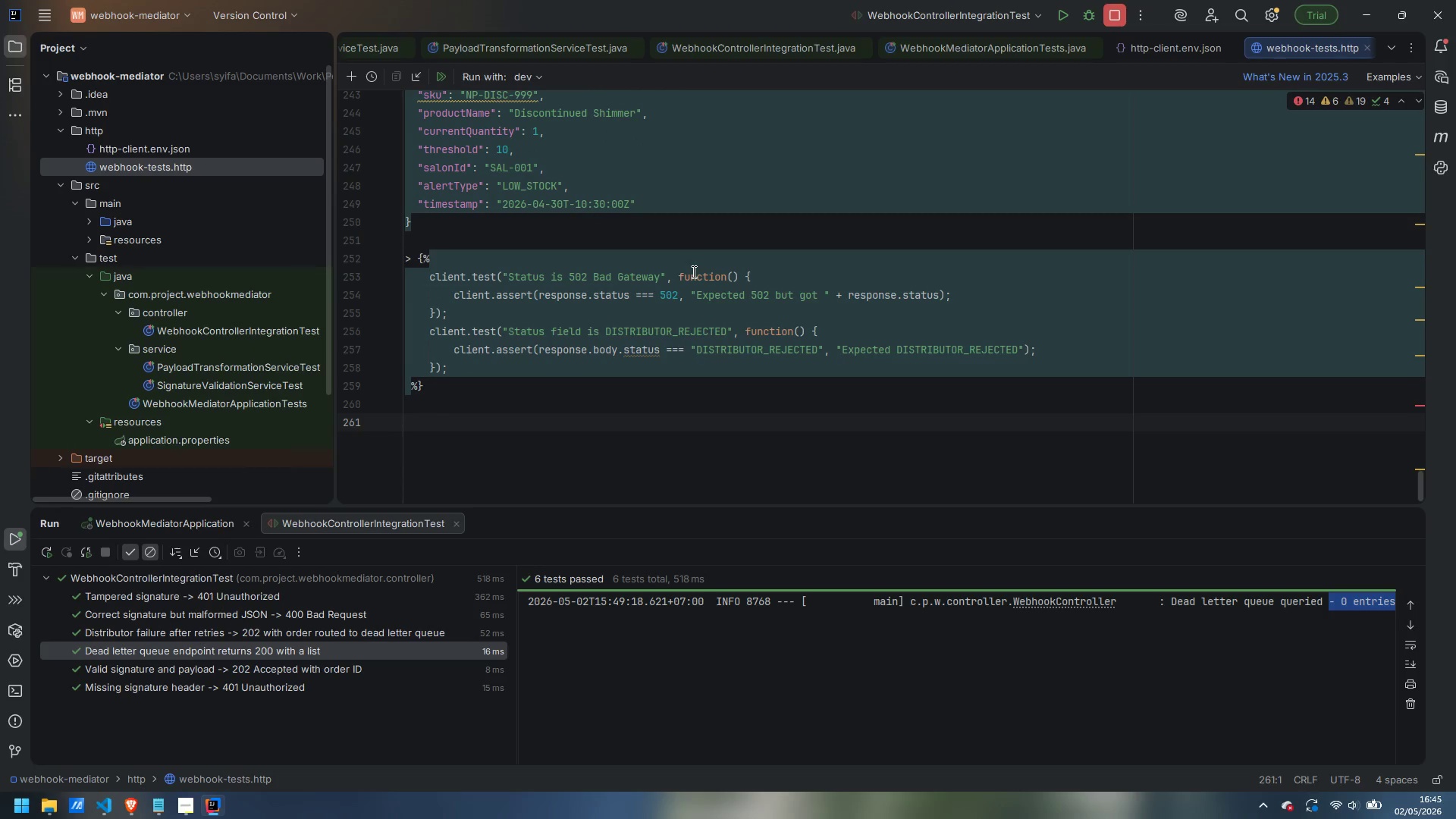 
type(### [10d] RE)
key(Backspace)
type(eset mock distributor -> 201 Created (back to healty)
key(Backspace)
type(hy )
 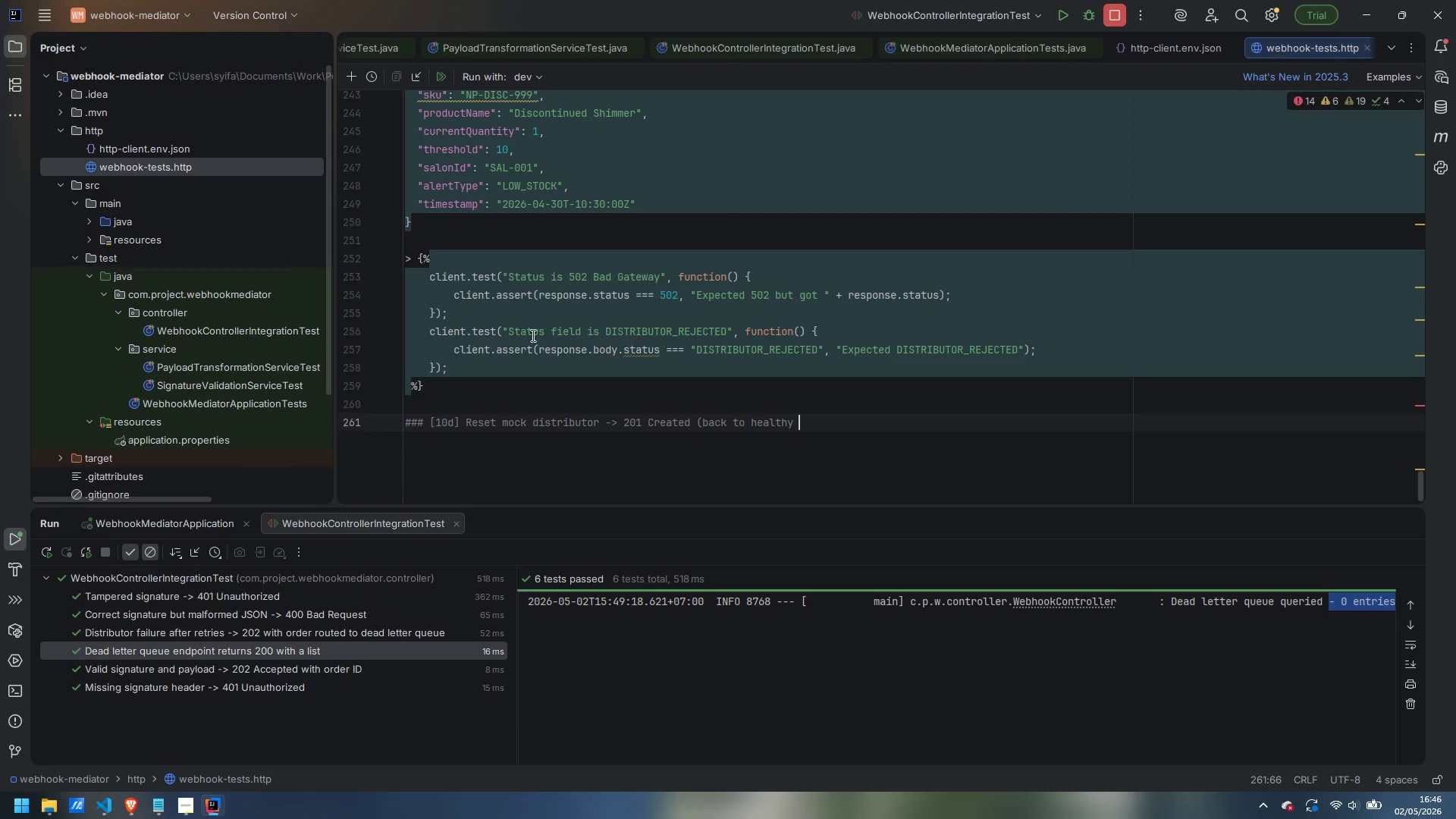 
left_click([177, 815])